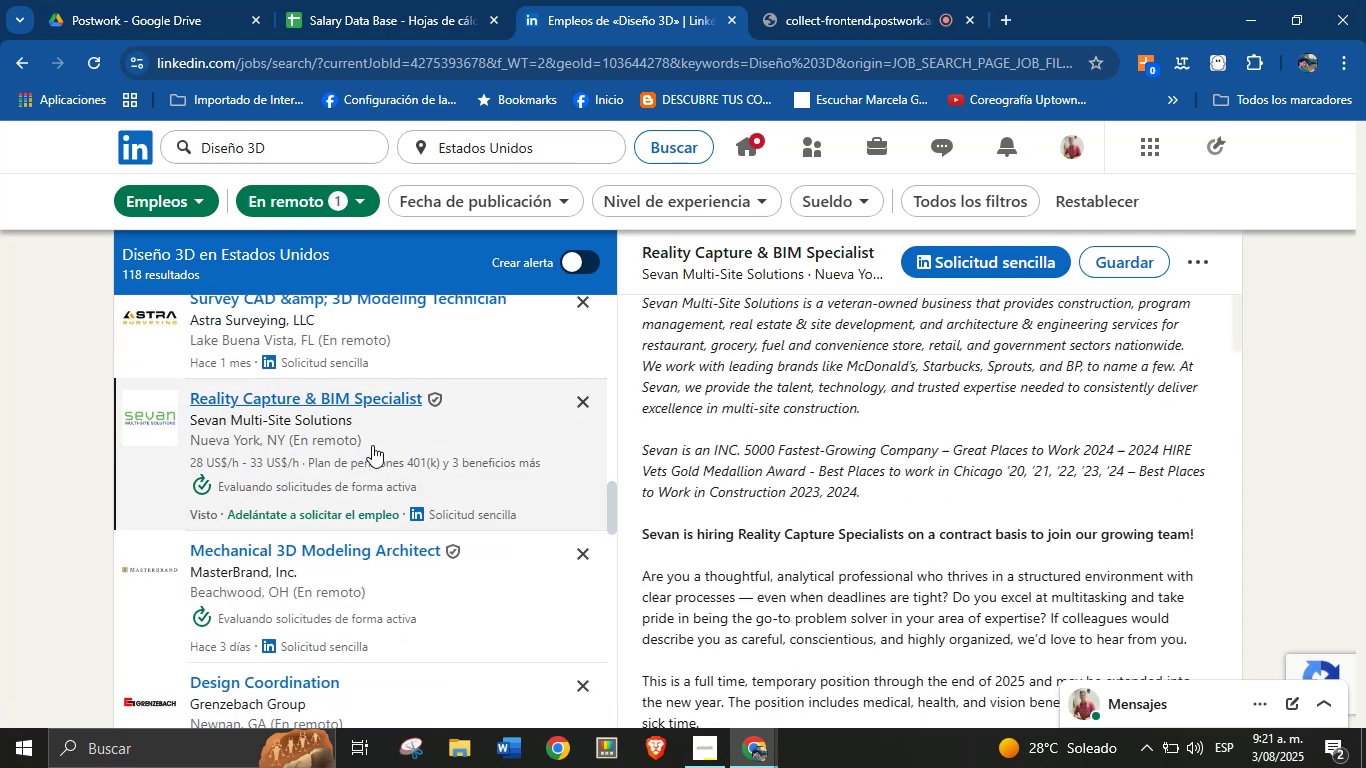 
scroll: coordinate [790, 366], scroll_direction: up, amount: 4.0
 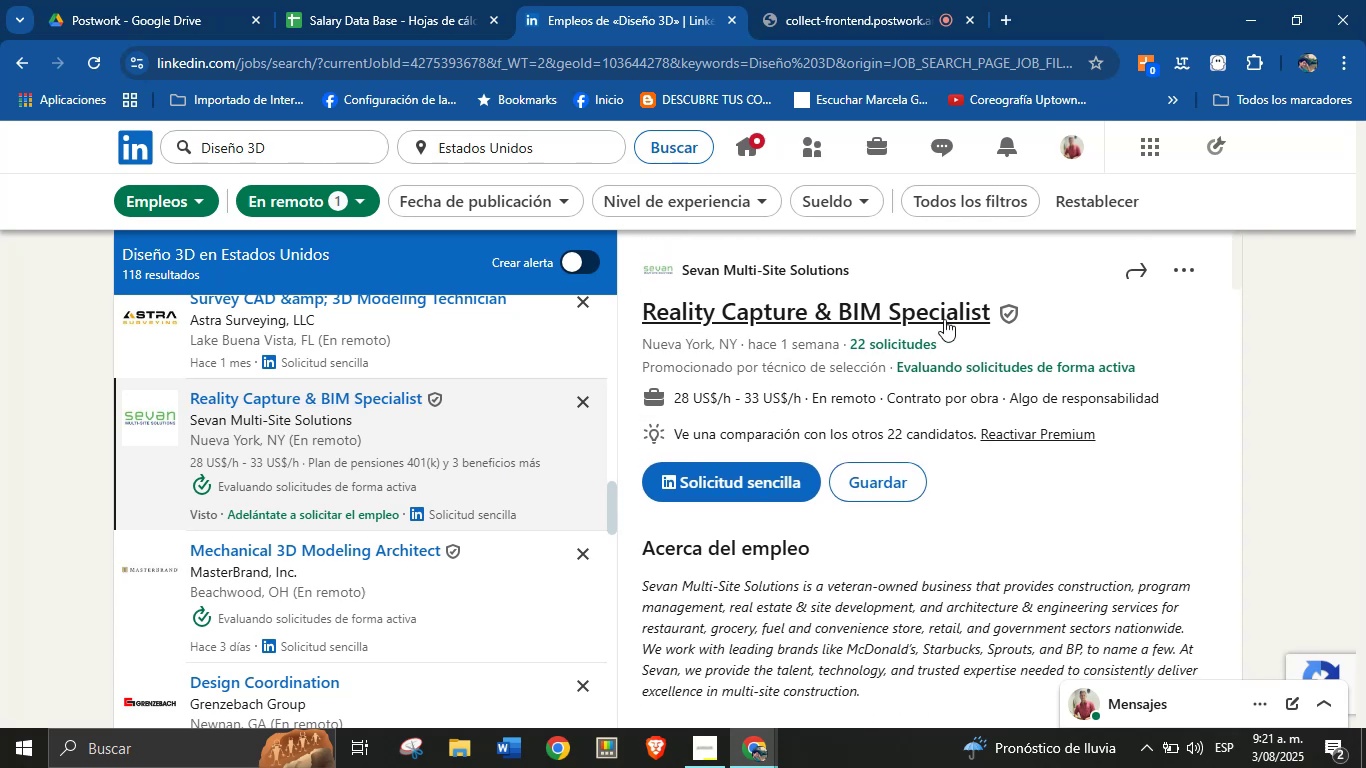 
left_click_drag(start_coordinate=[990, 312], to_coordinate=[648, 318])
 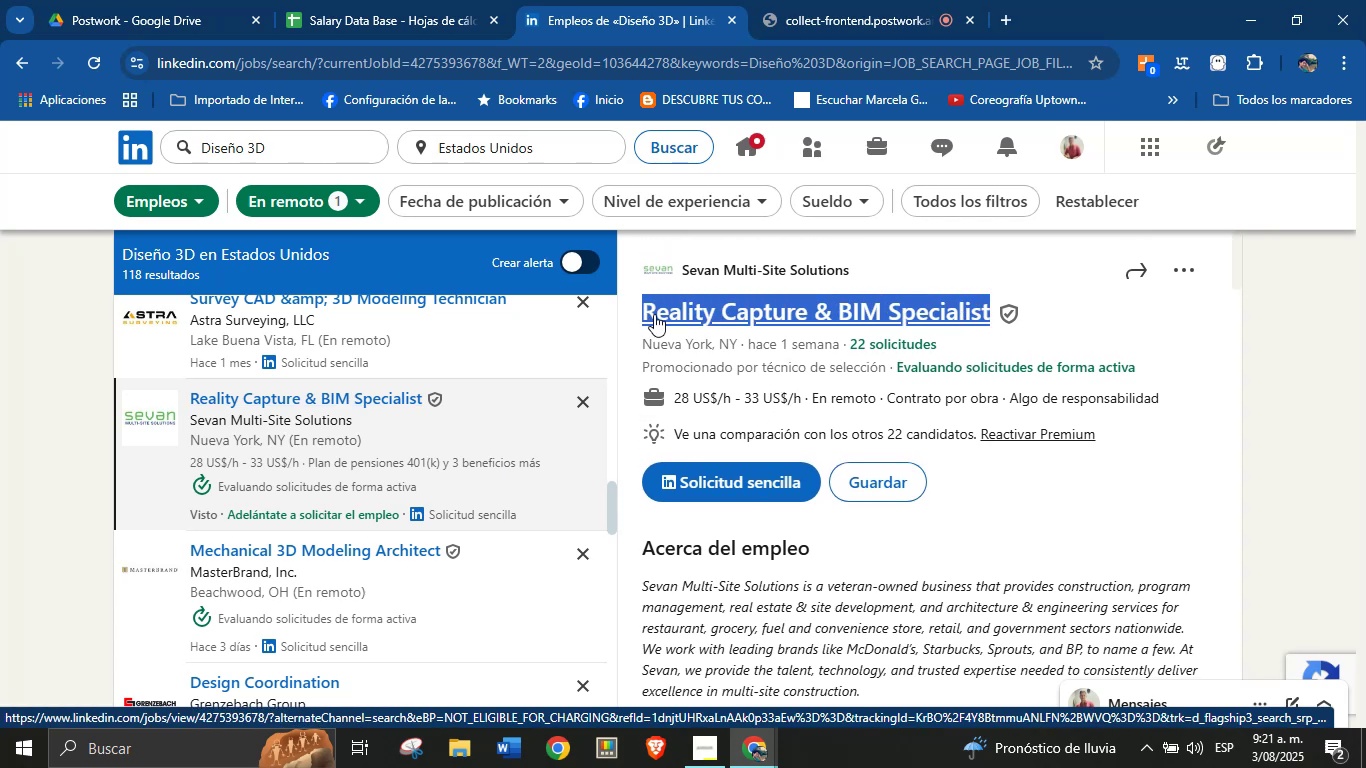 
key(Alt+AltLeft)
 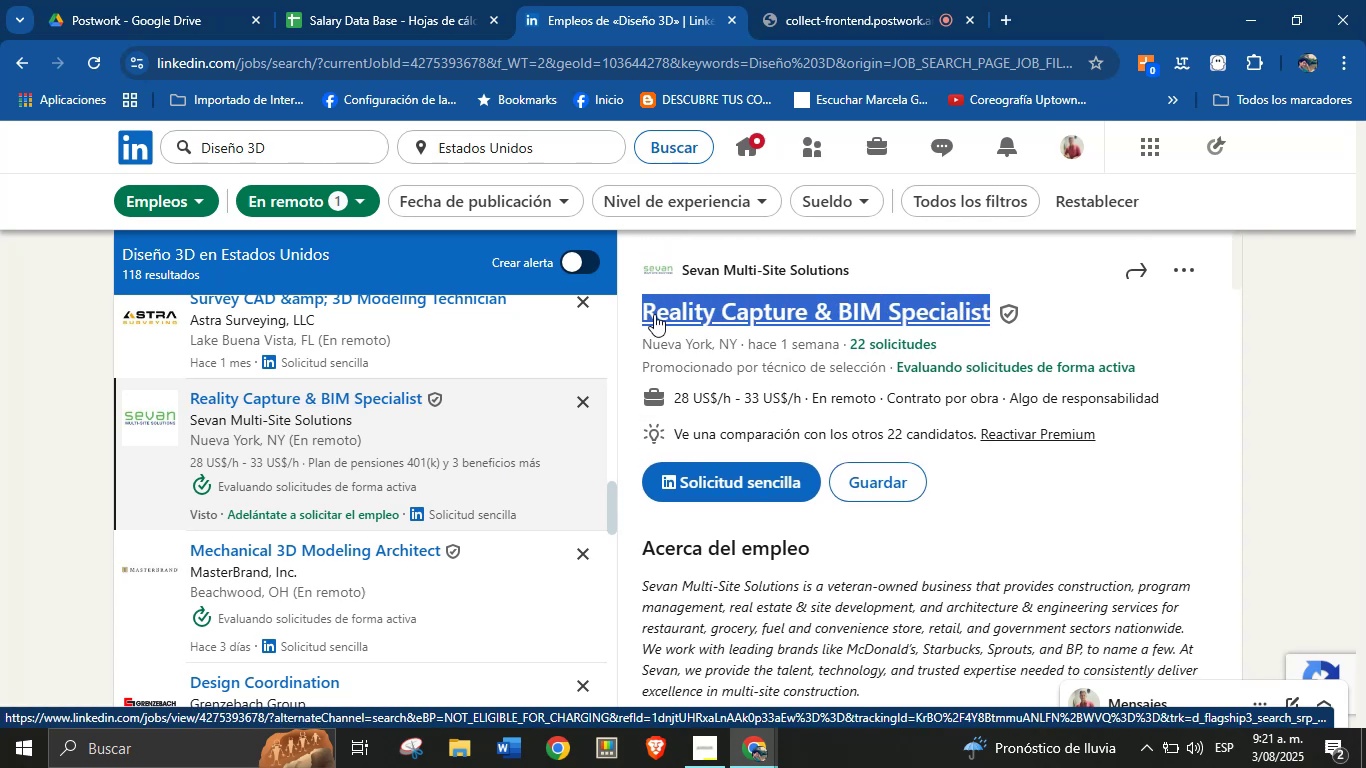 
key(Alt+Control+ControlLeft)
 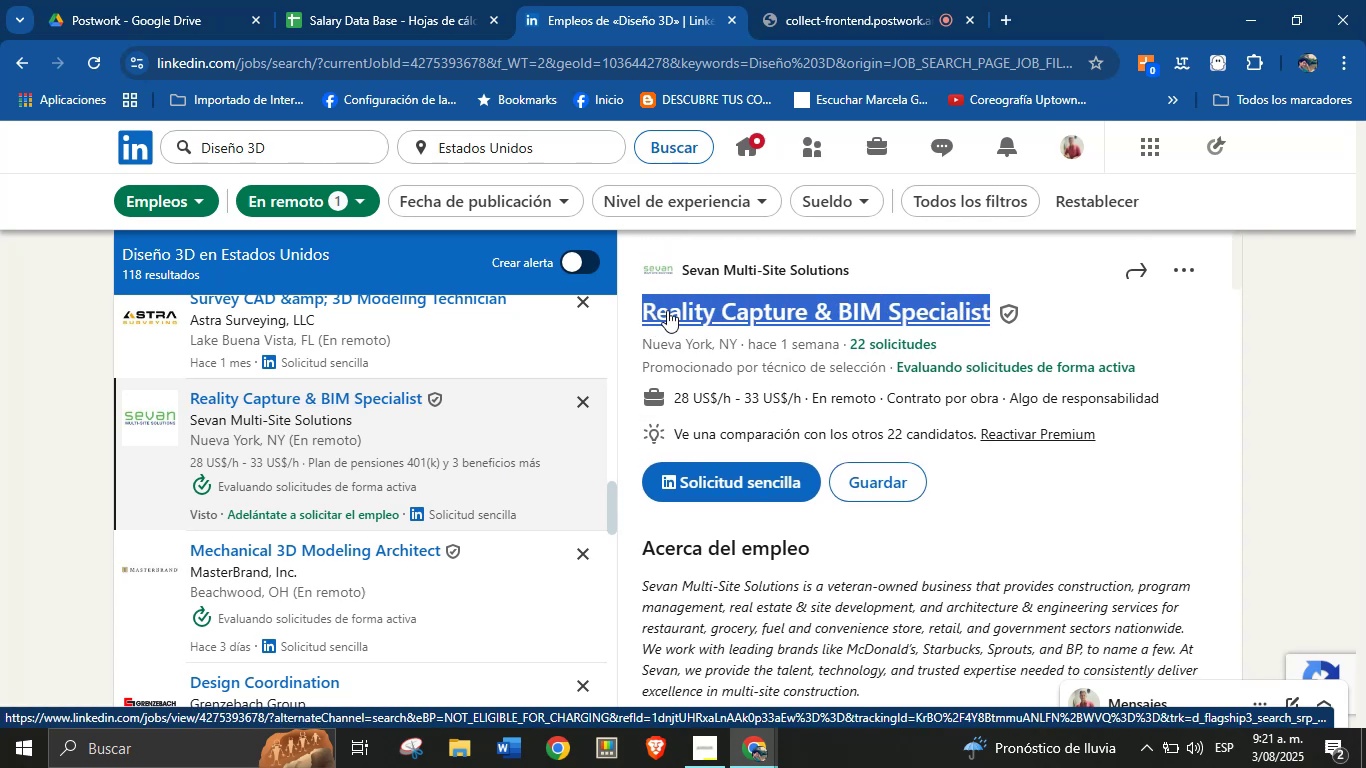 
key(Alt+Control+C)
 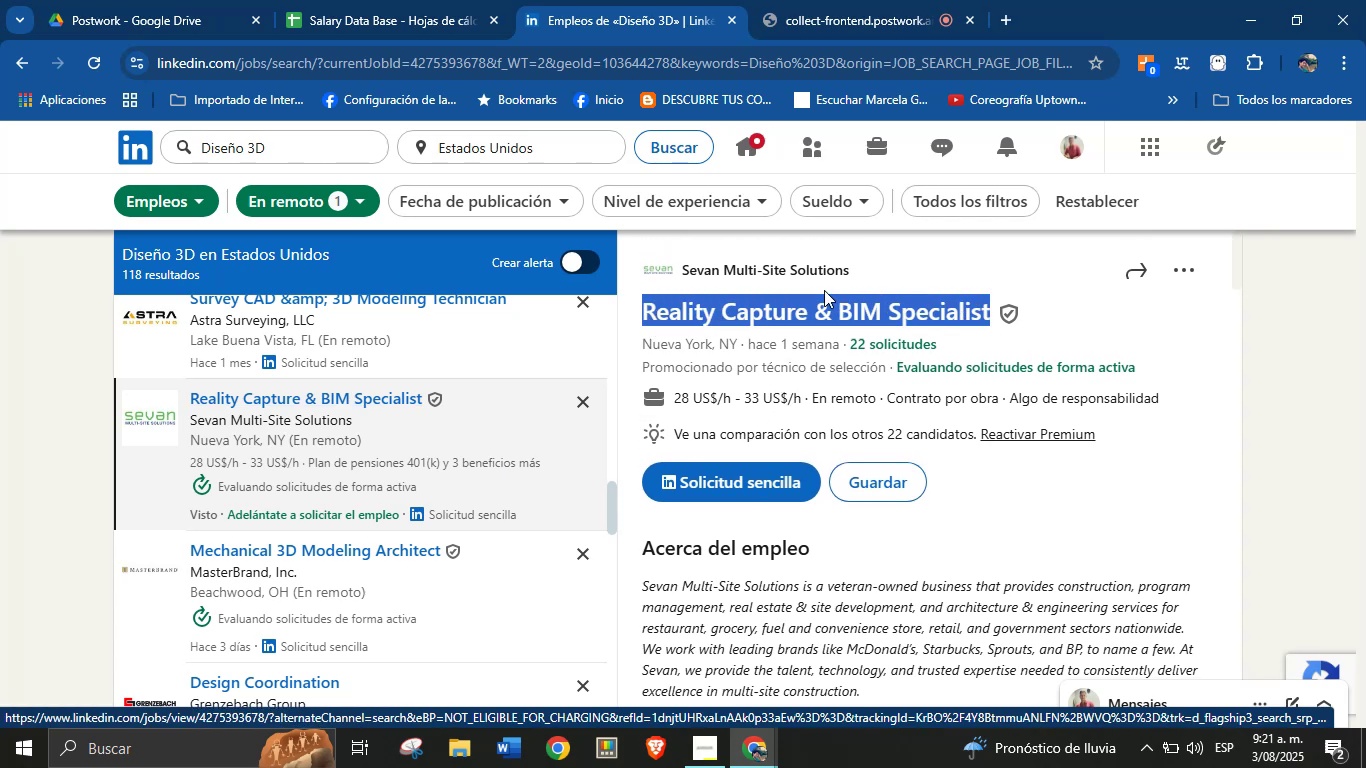 
left_click_drag(start_coordinate=[864, 269], to_coordinate=[685, 272])
 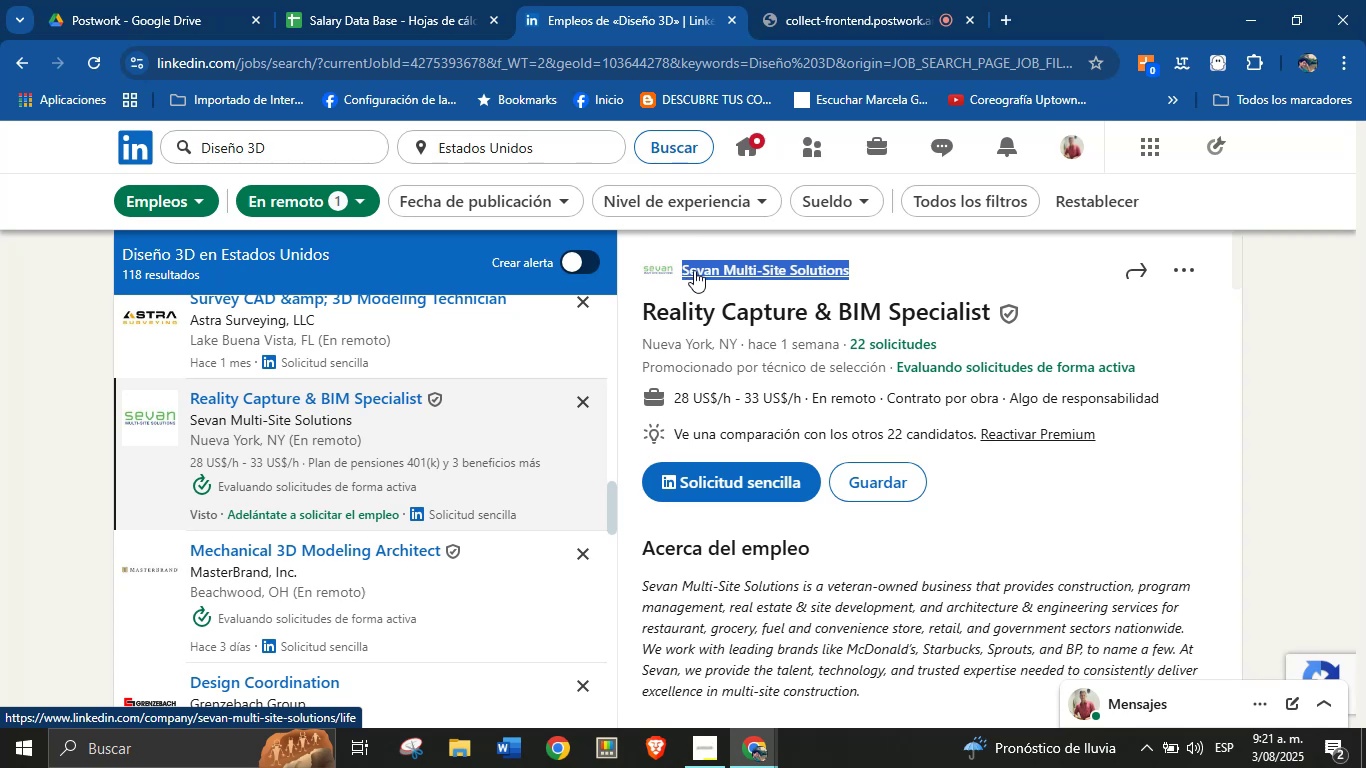 
key(Alt+Control+ControlLeft)
 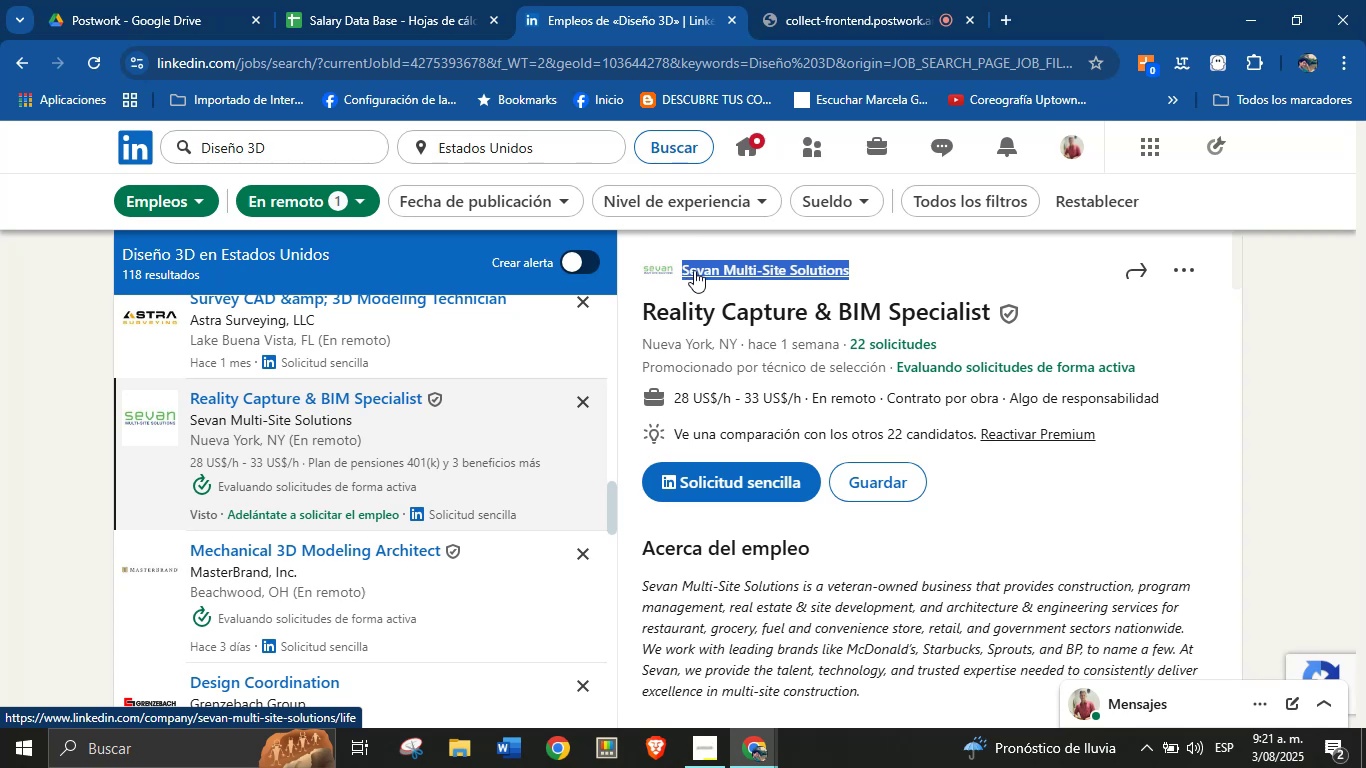 
key(Alt+AltLeft)
 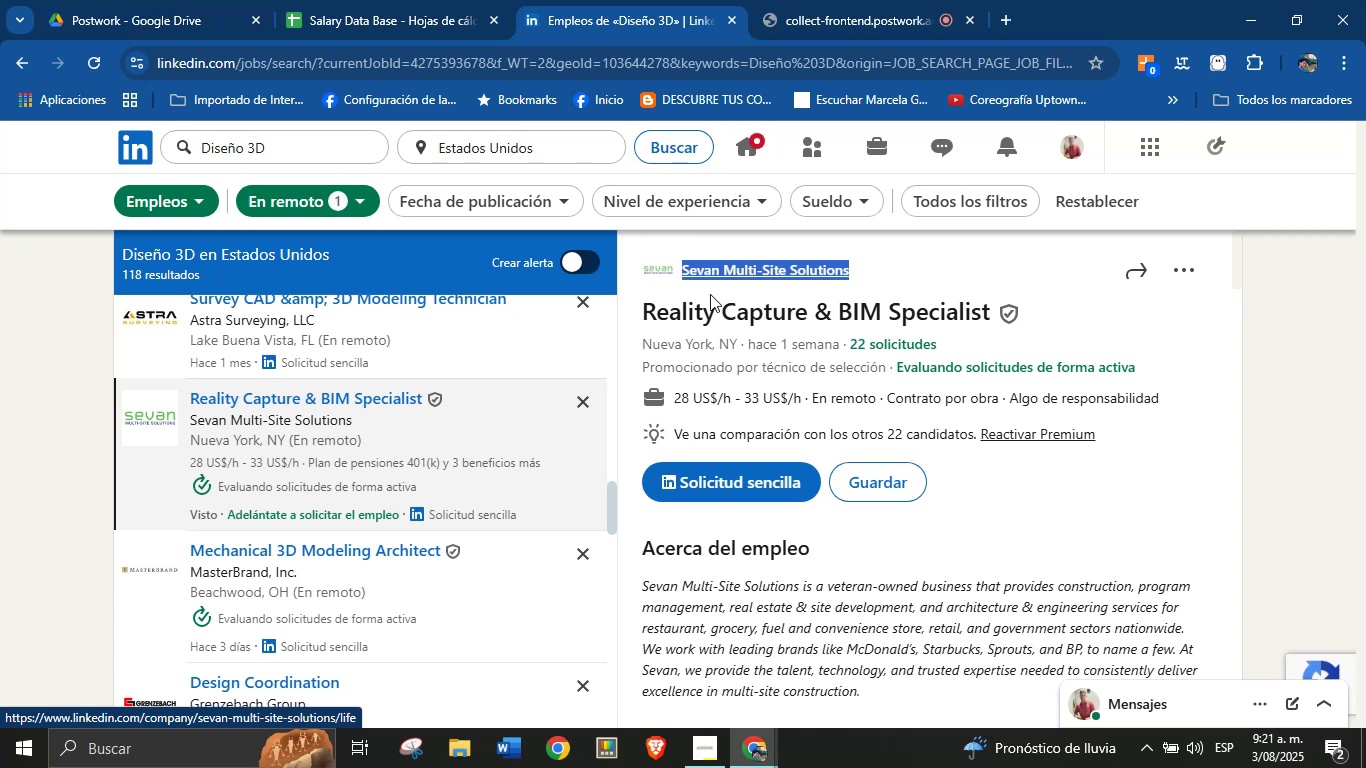 
key(Alt+Control+C)
 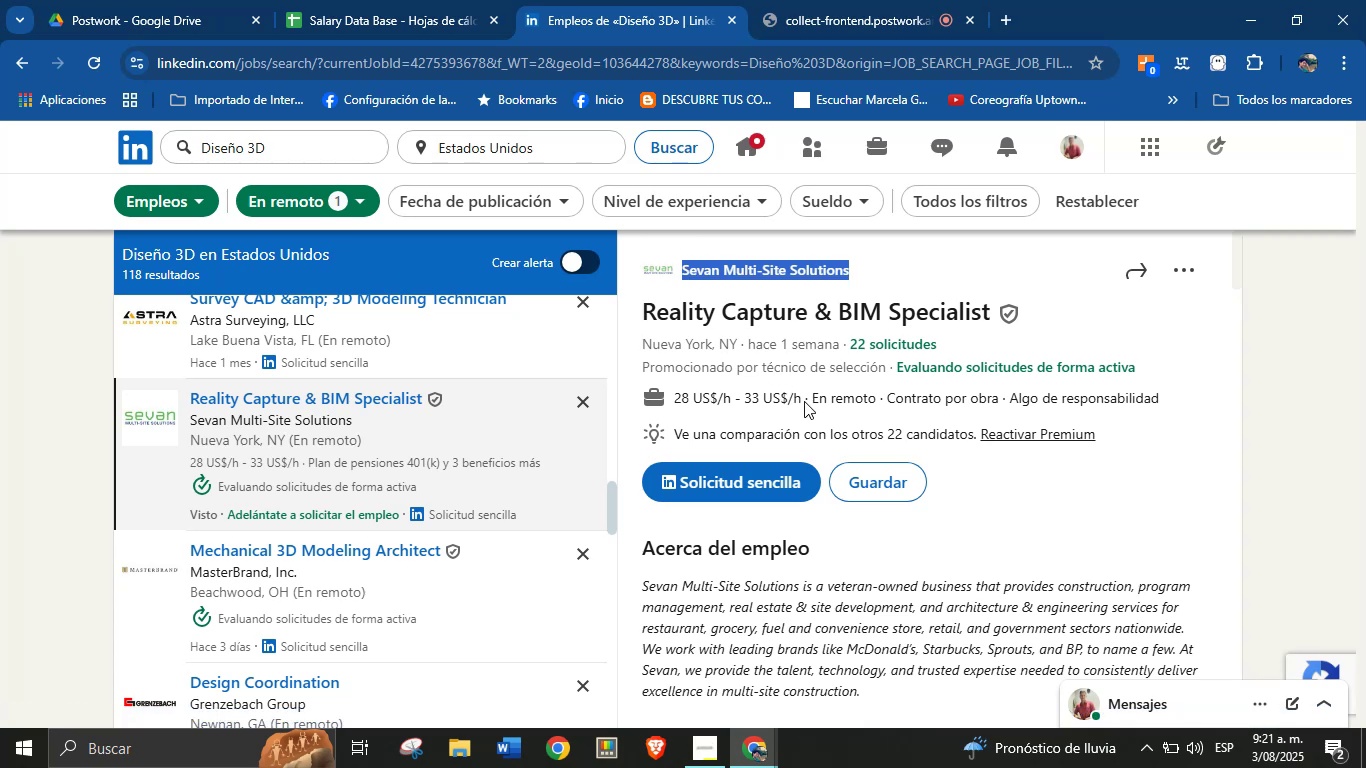 
left_click_drag(start_coordinate=[799, 398], to_coordinate=[677, 397])
 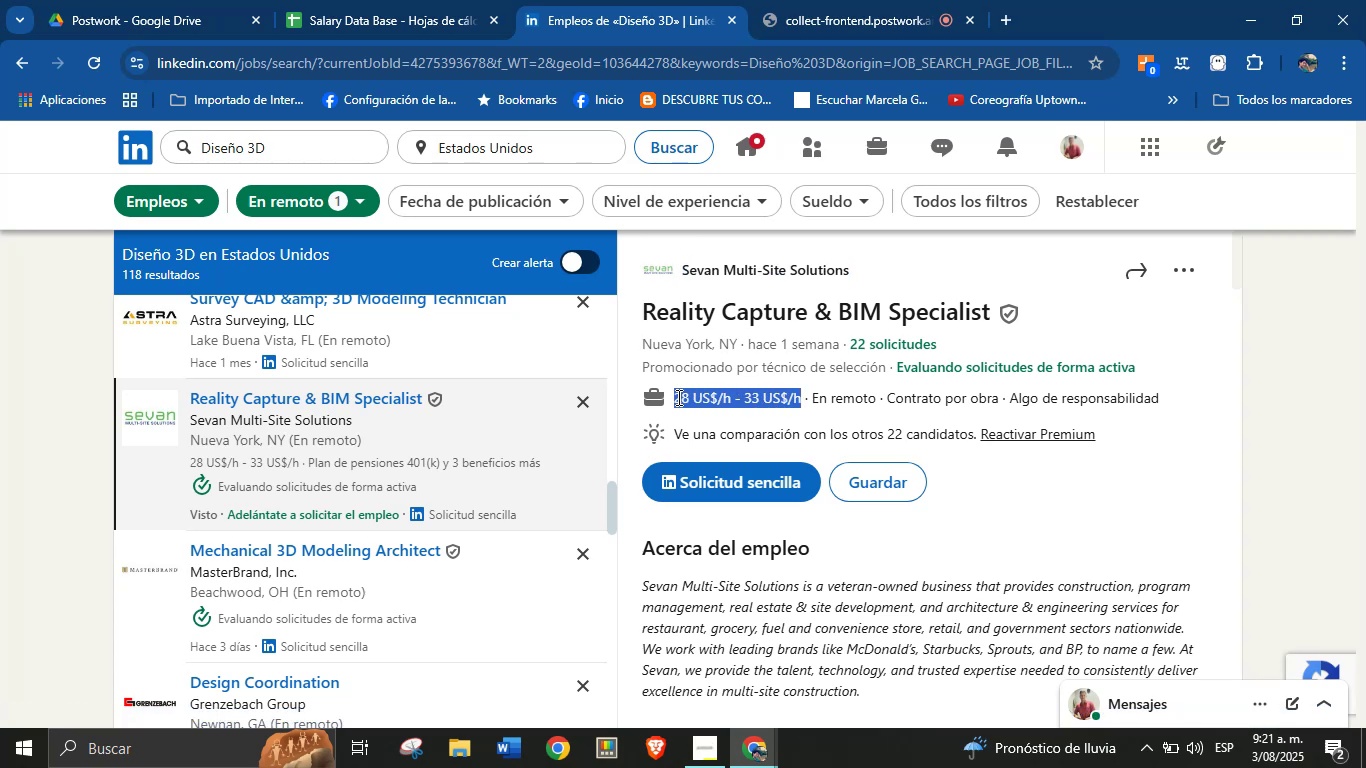 
key(Alt+AltLeft)
 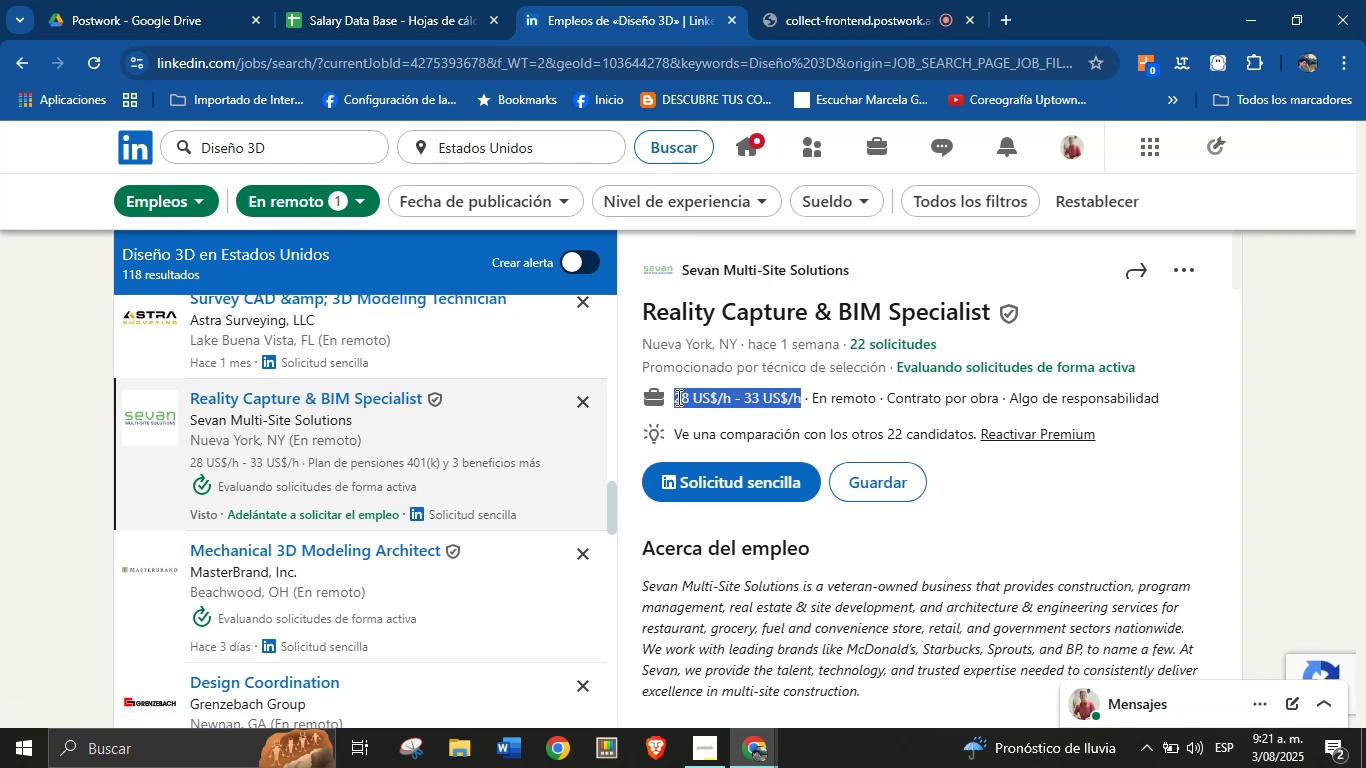 
key(Alt+Control+ControlLeft)
 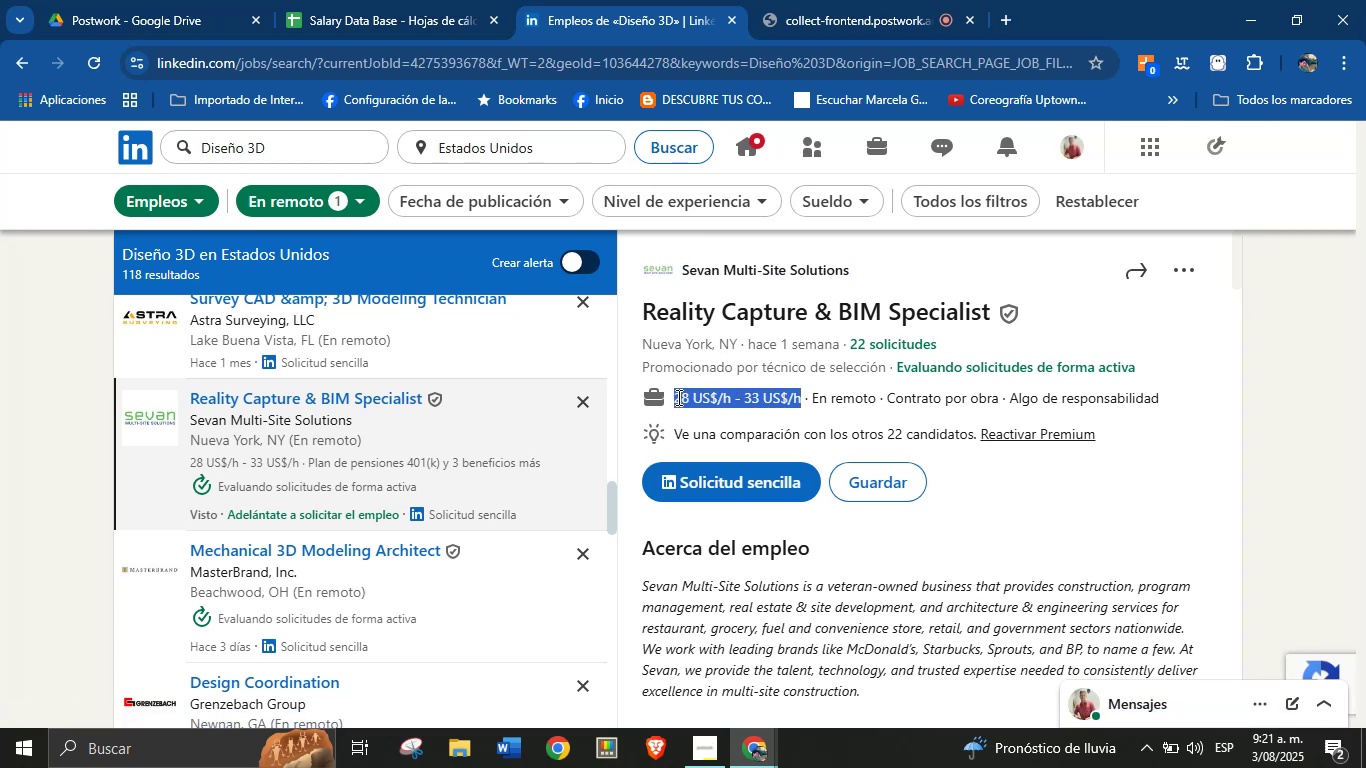 
key(Alt+Control+C)
 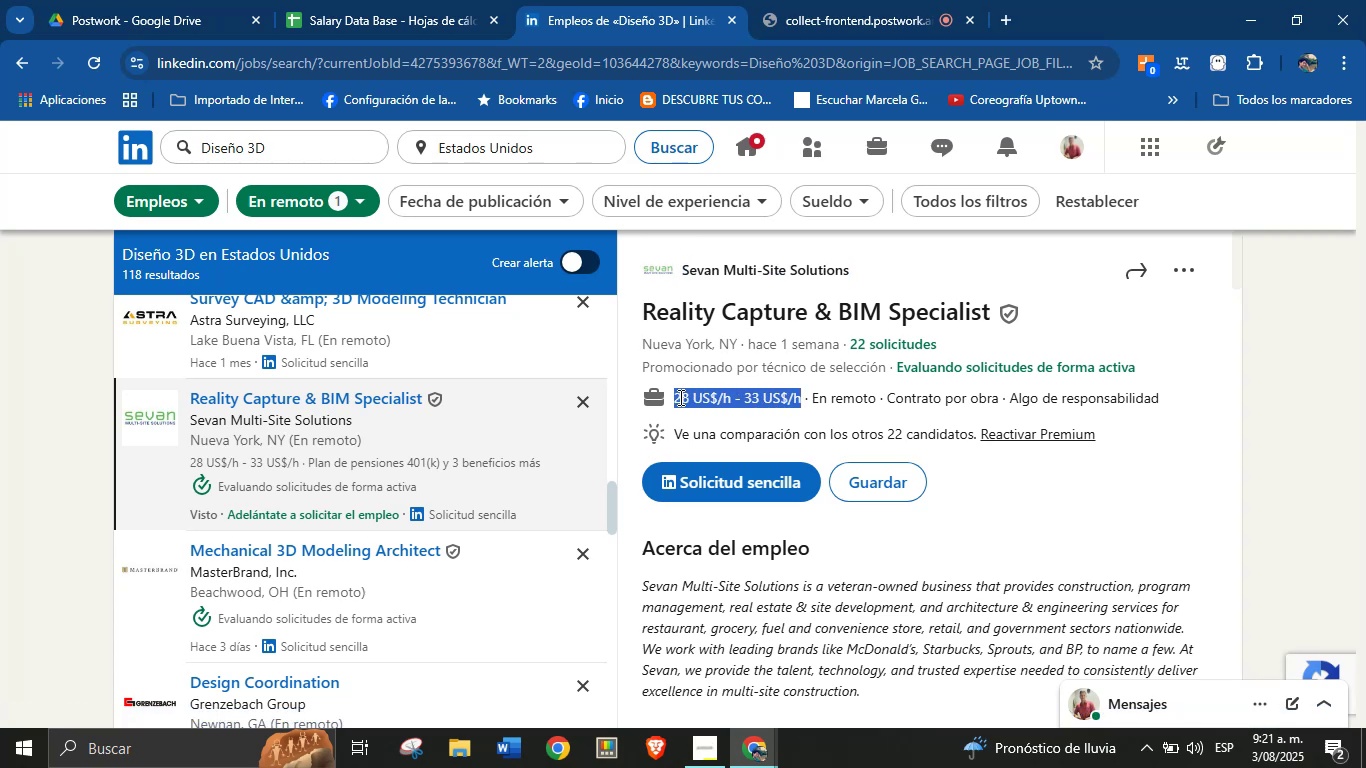 
scroll: coordinate [837, 550], scroll_direction: down, amount: 25.0
 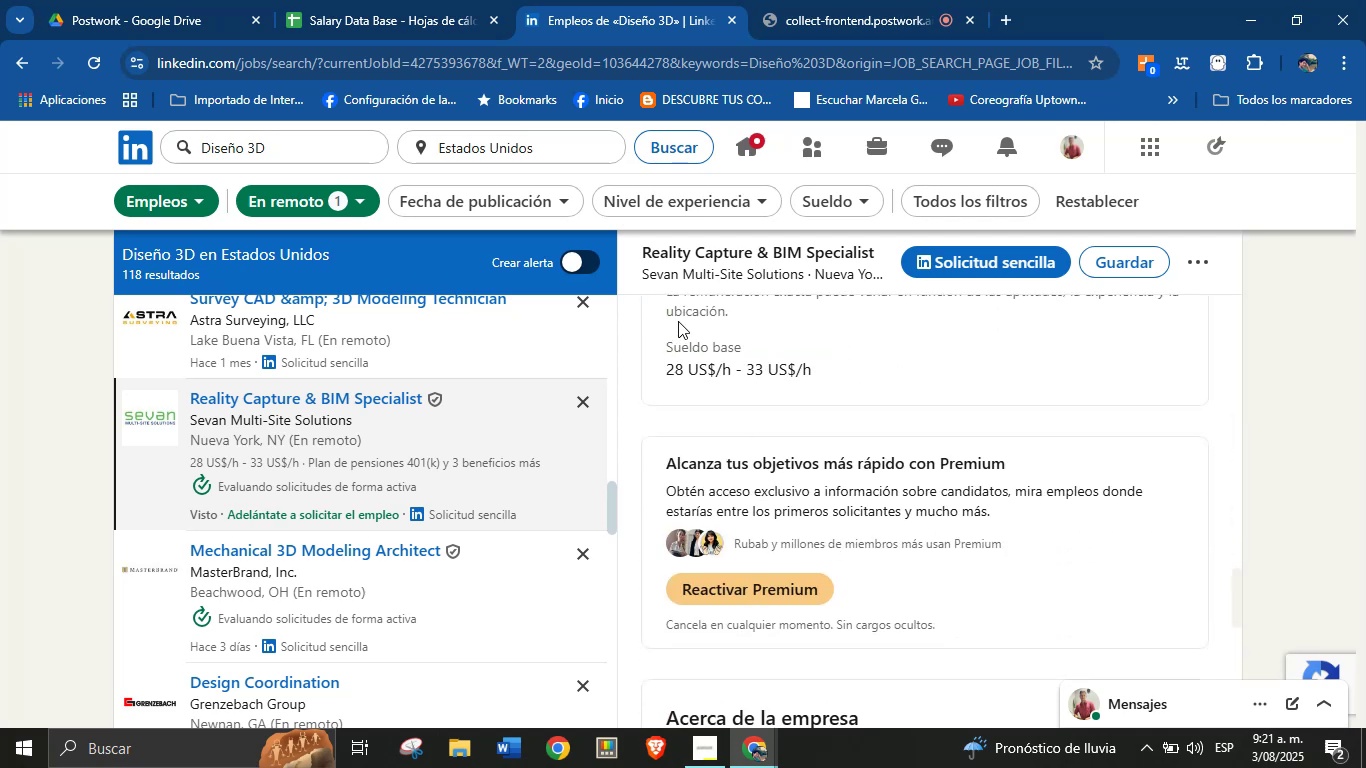 
left_click([416, 0])
 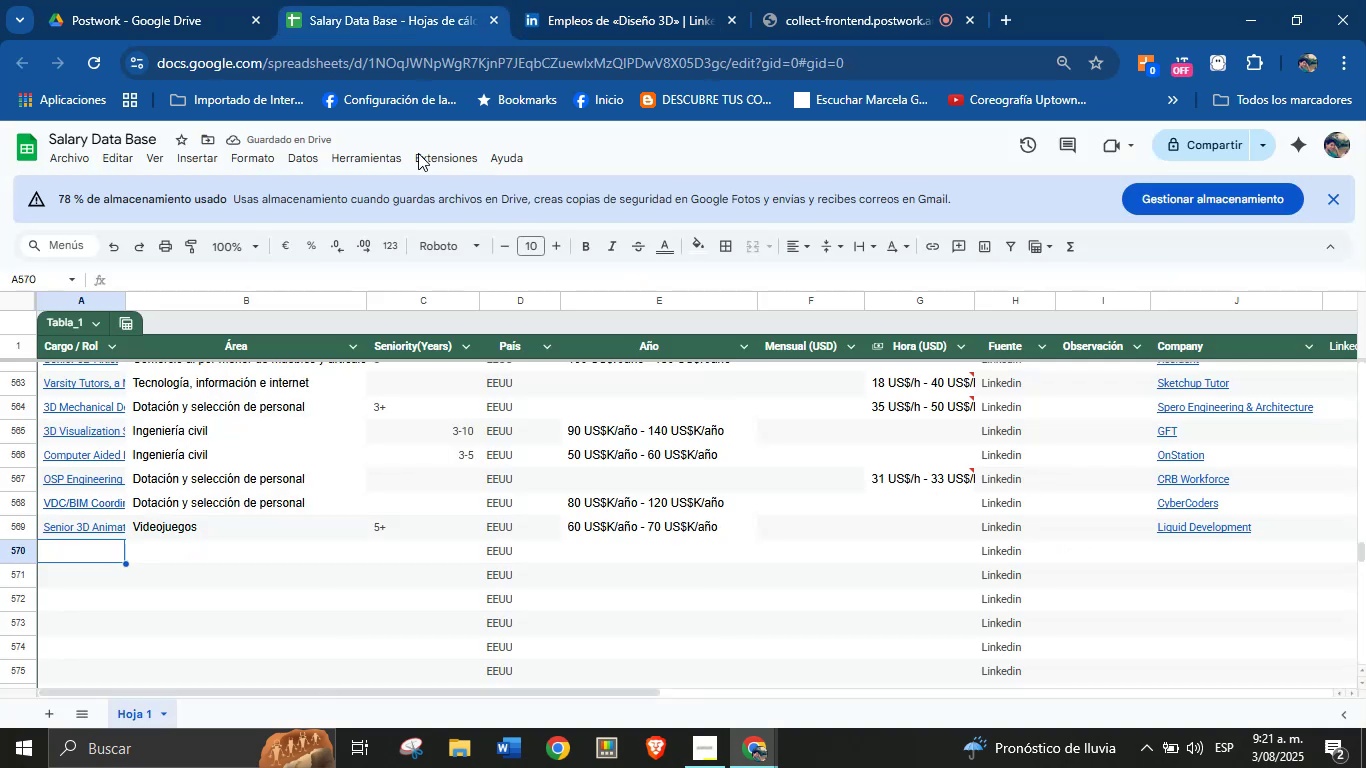 
key(Meta+MetaLeft)
 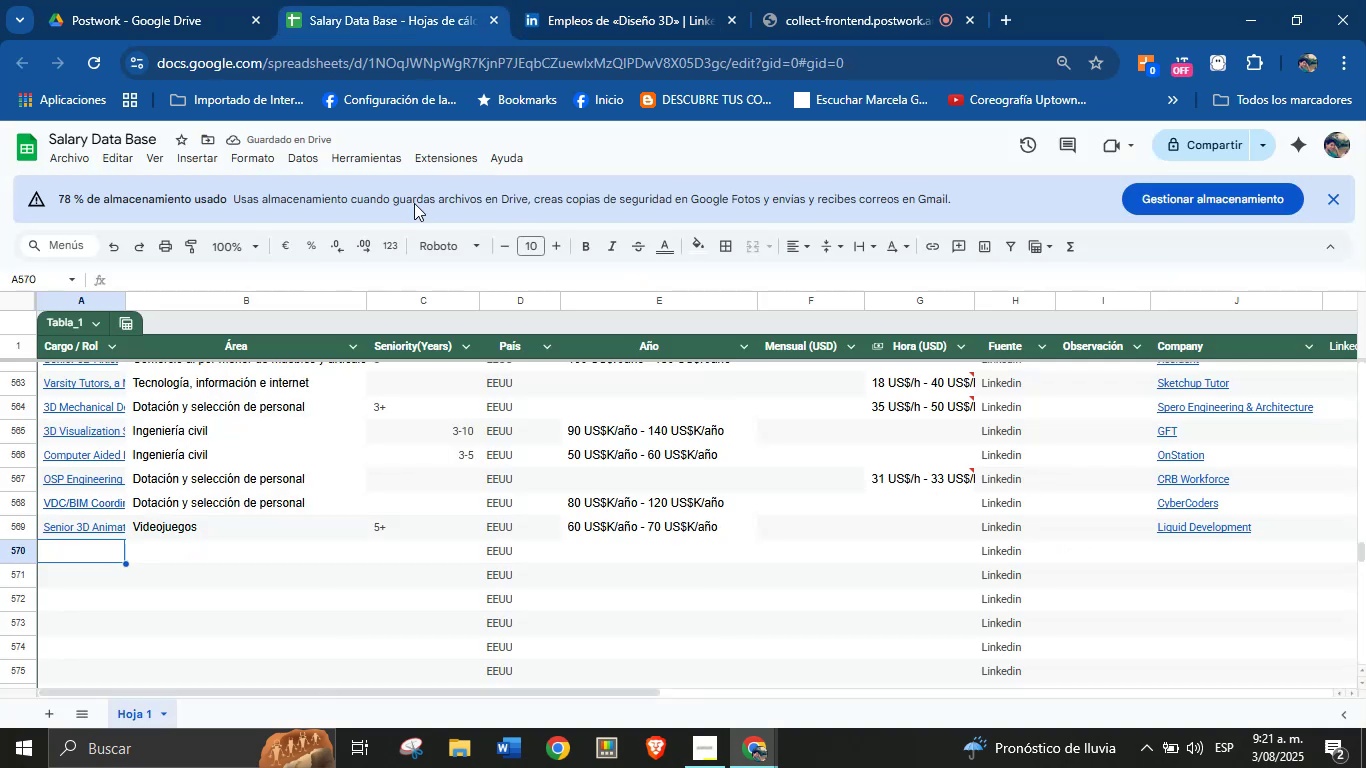 
key(Meta+MetaLeft)
 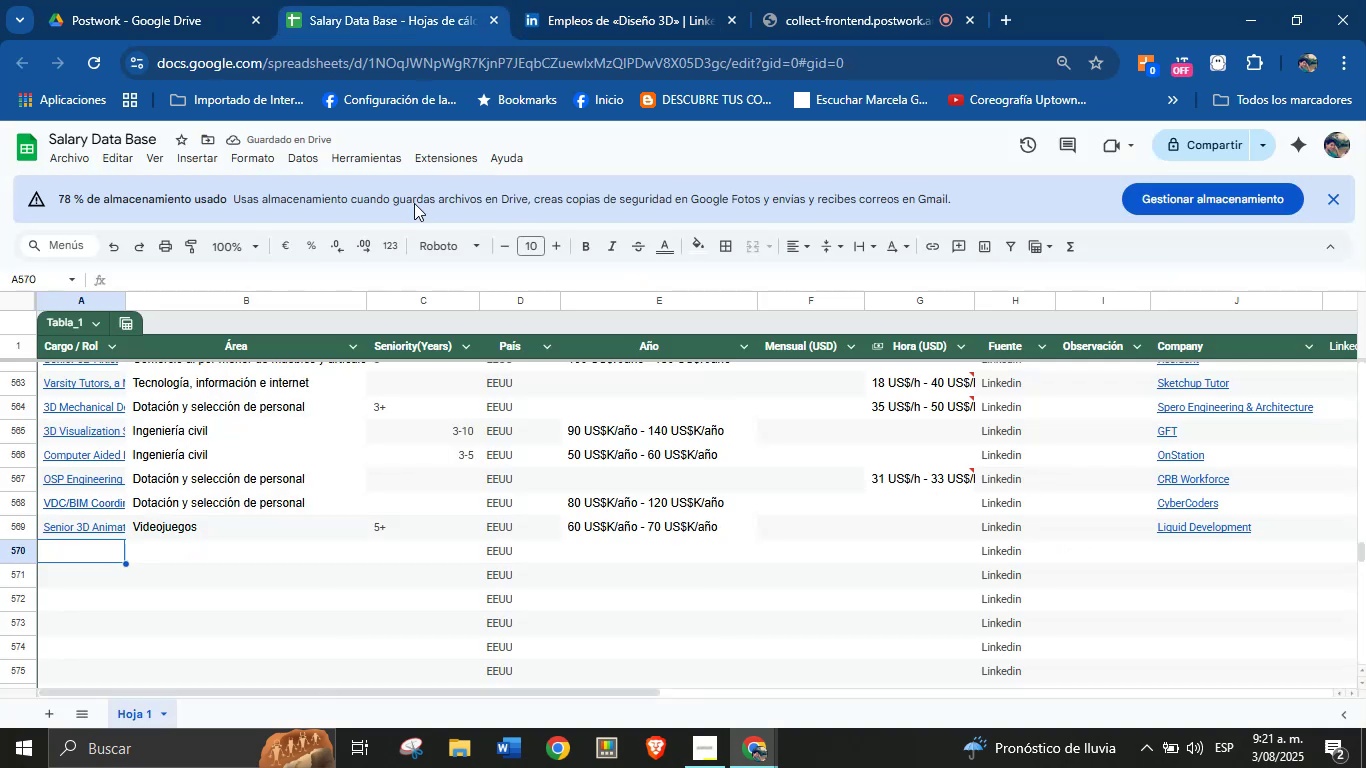 
key(Meta+V)
 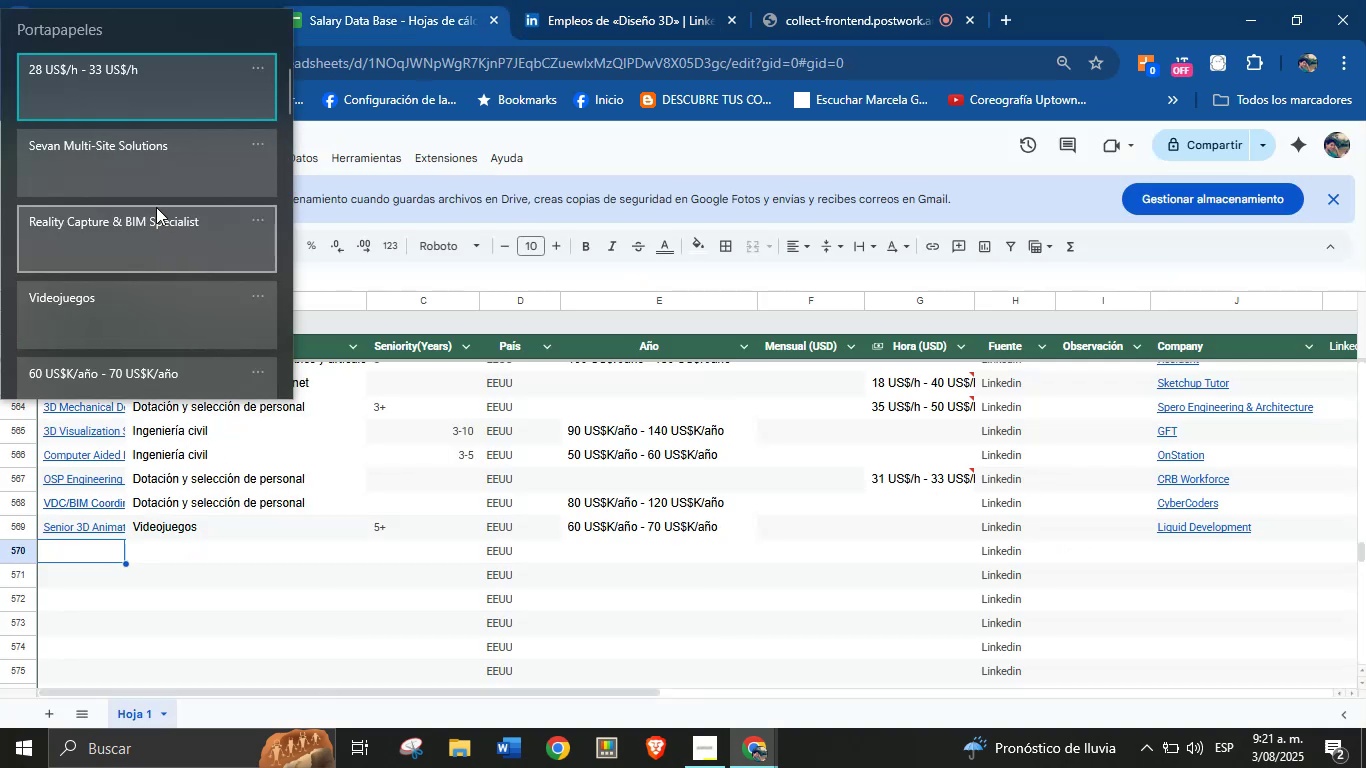 
double_click([548, 0])
 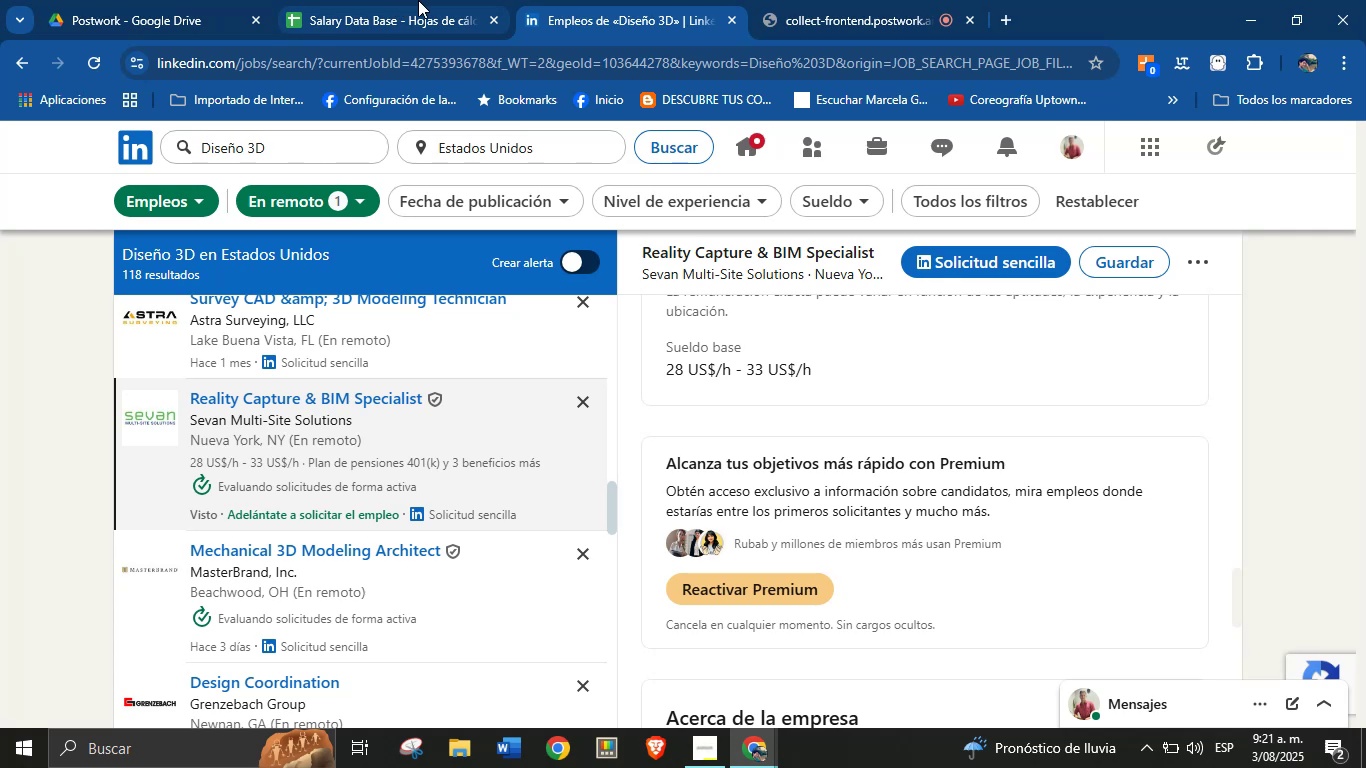 
left_click([418, 0])
 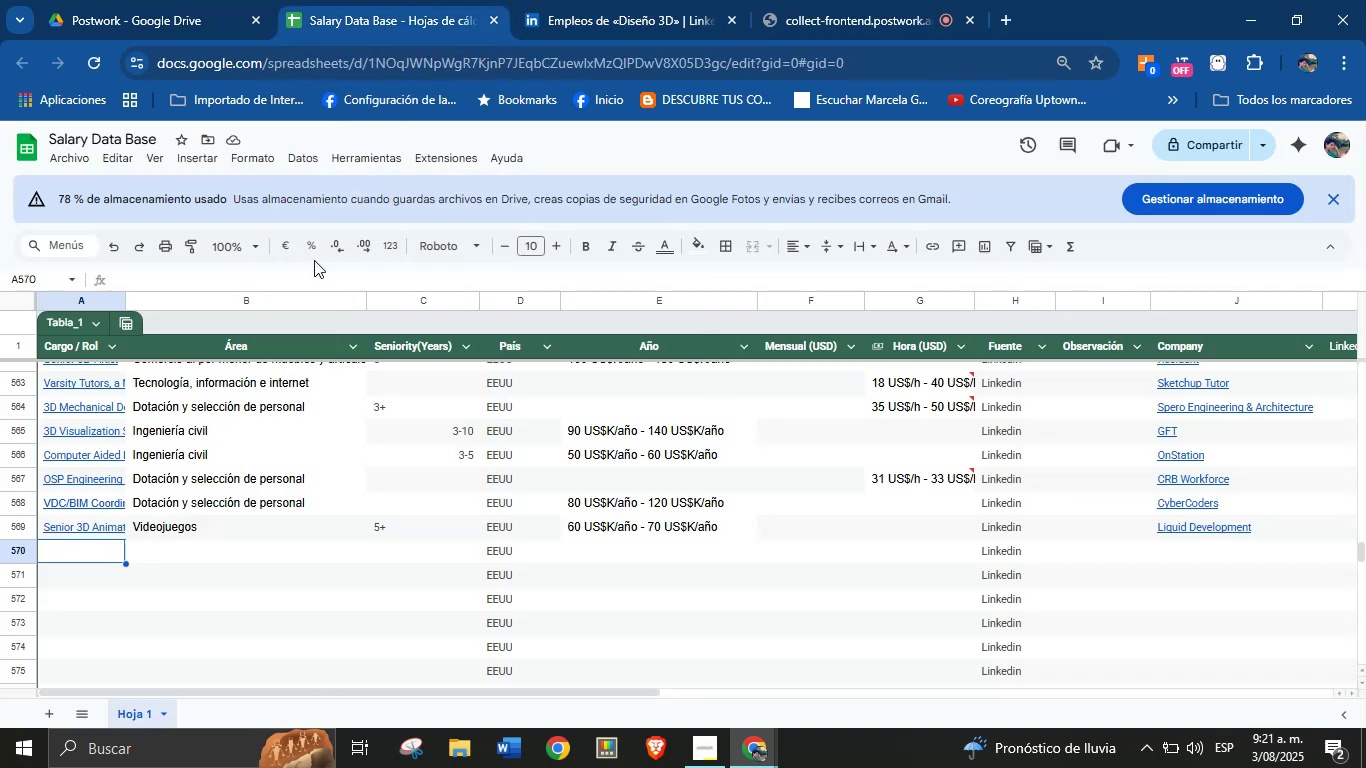 
key(Meta+MetaLeft)
 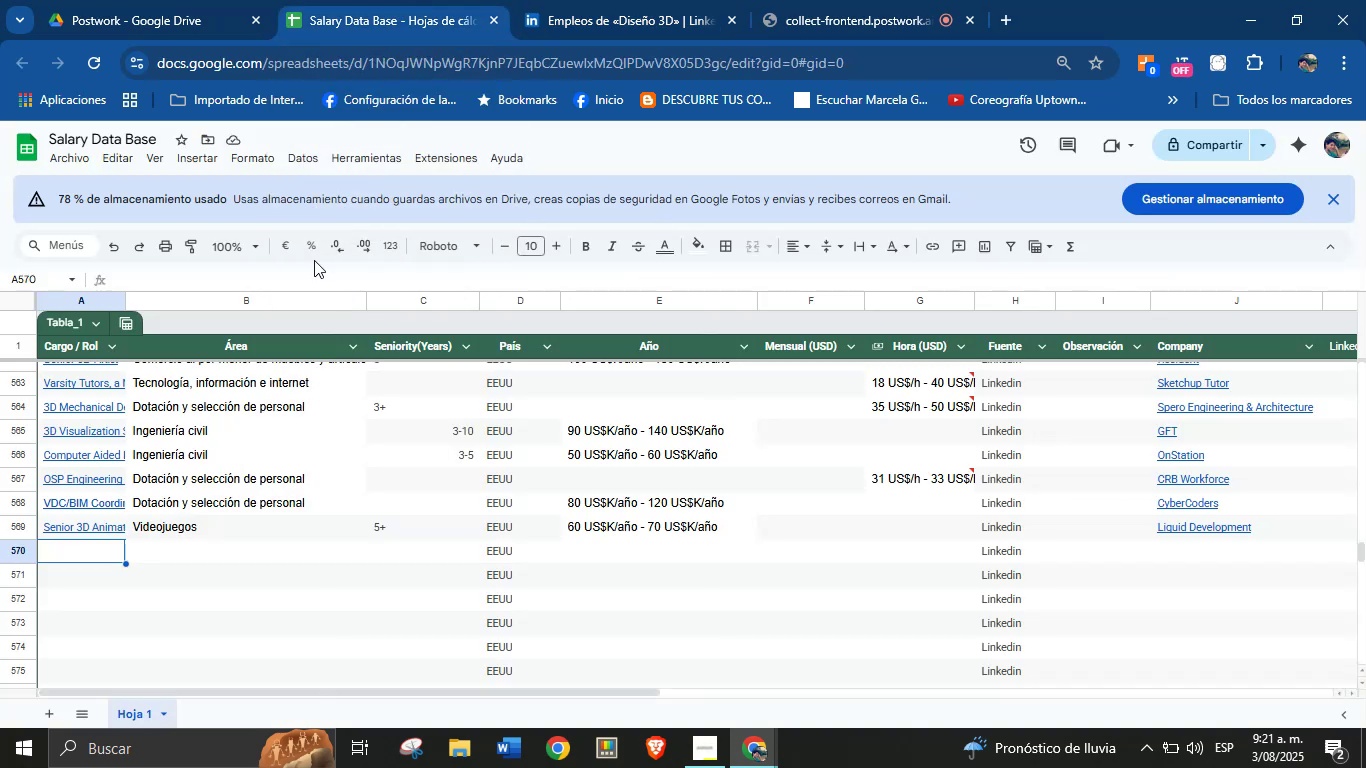 
key(Meta+MetaLeft)
 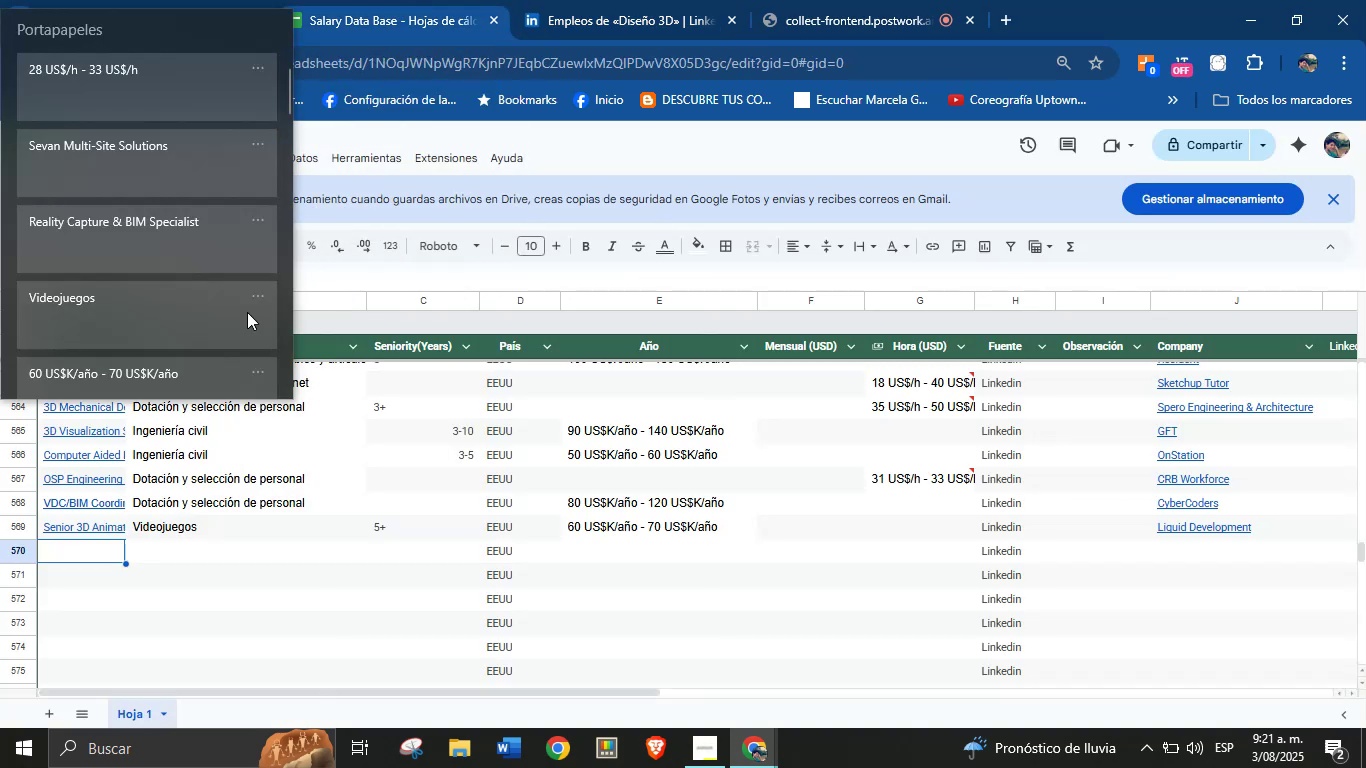 
key(Meta+V)
 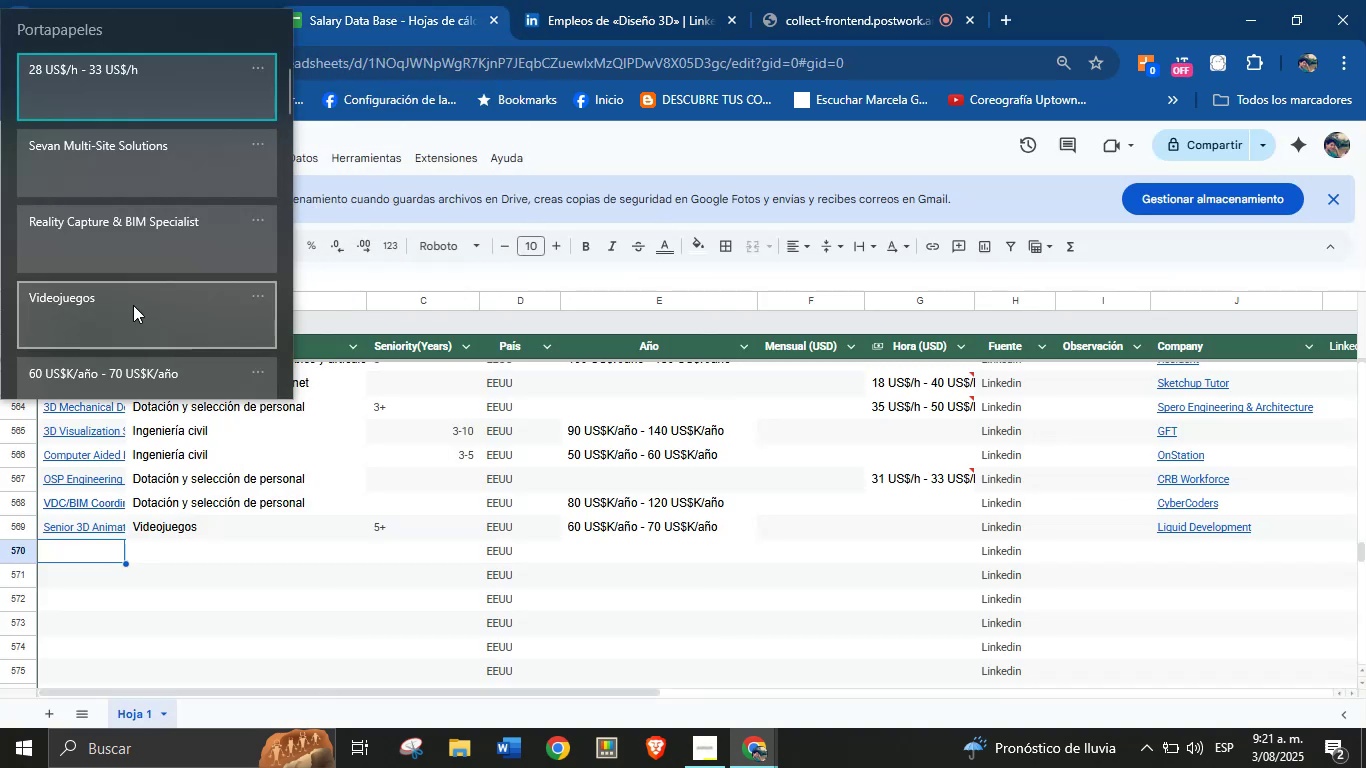 
left_click([170, 224])
 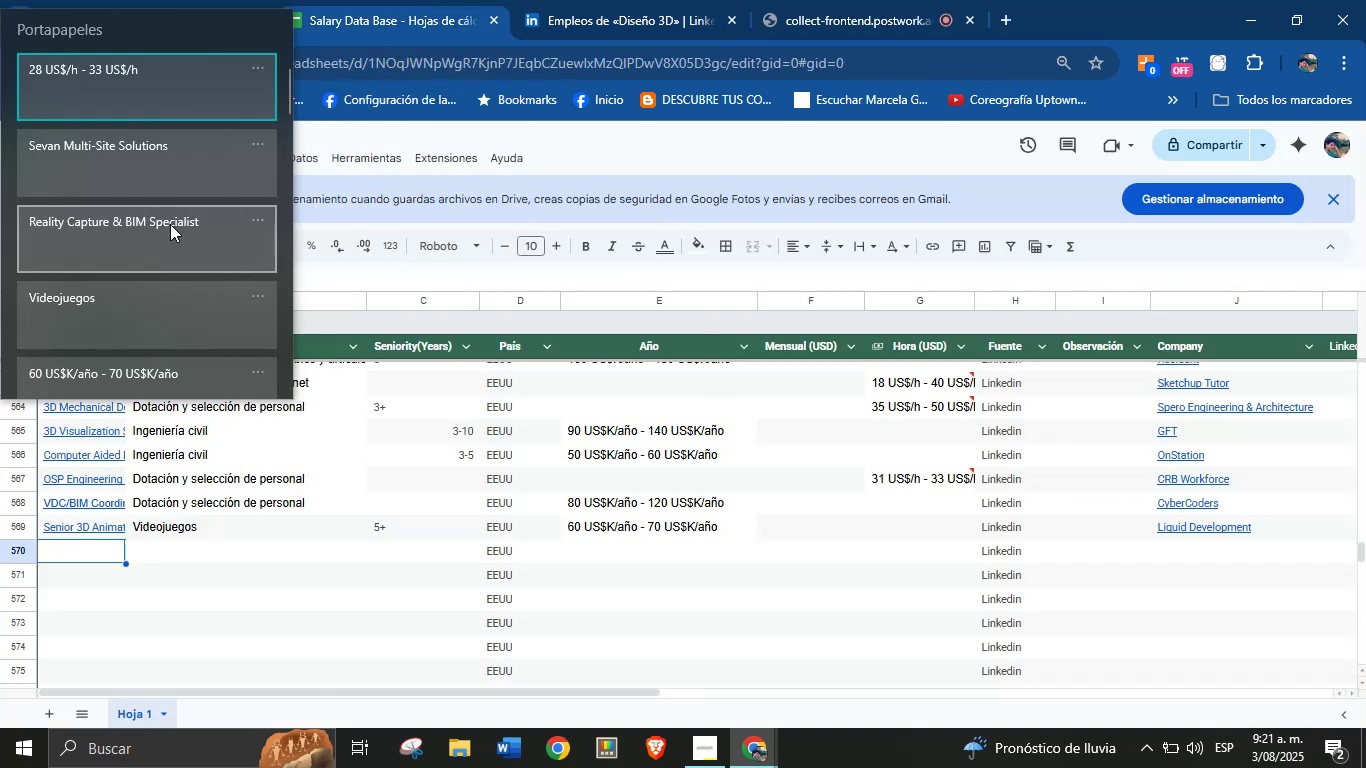 
key(Control+ControlLeft)
 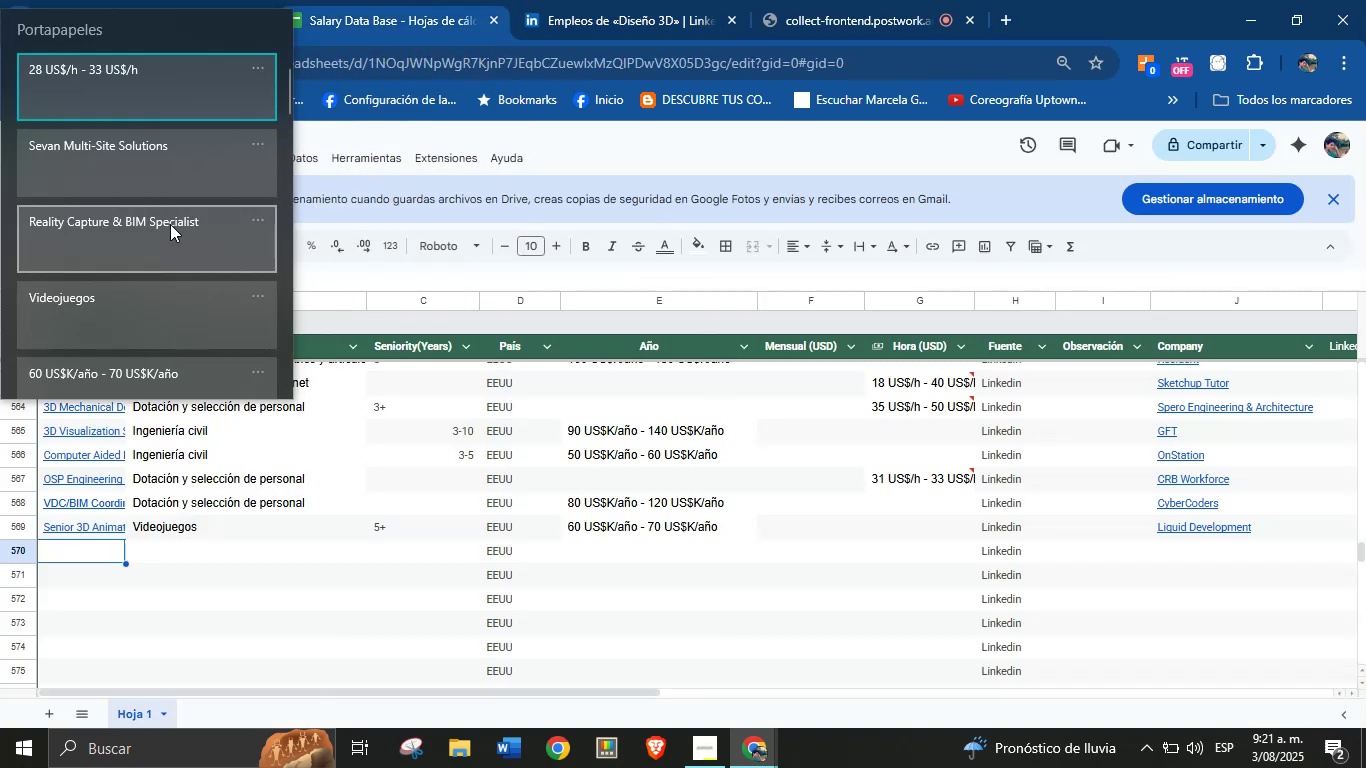 
key(Control+V)
 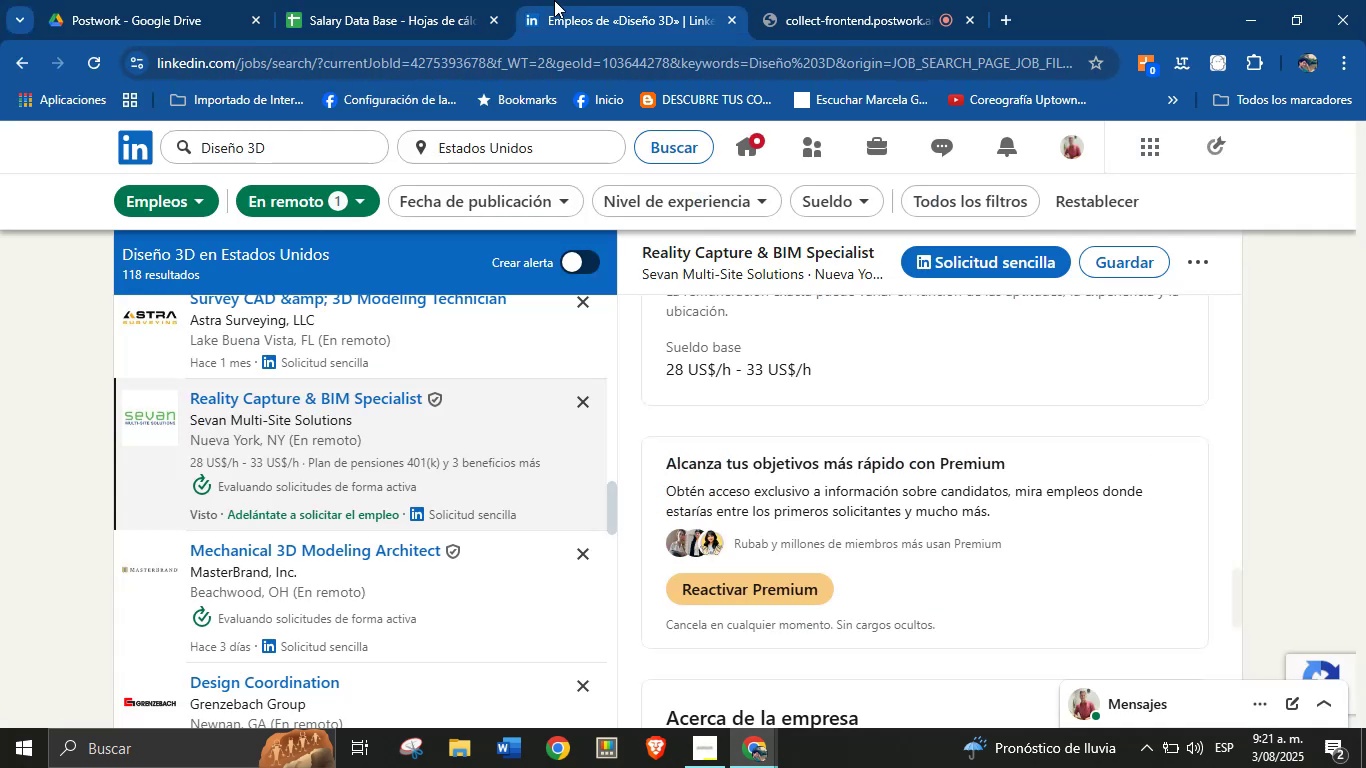 
left_click([432, 0])
 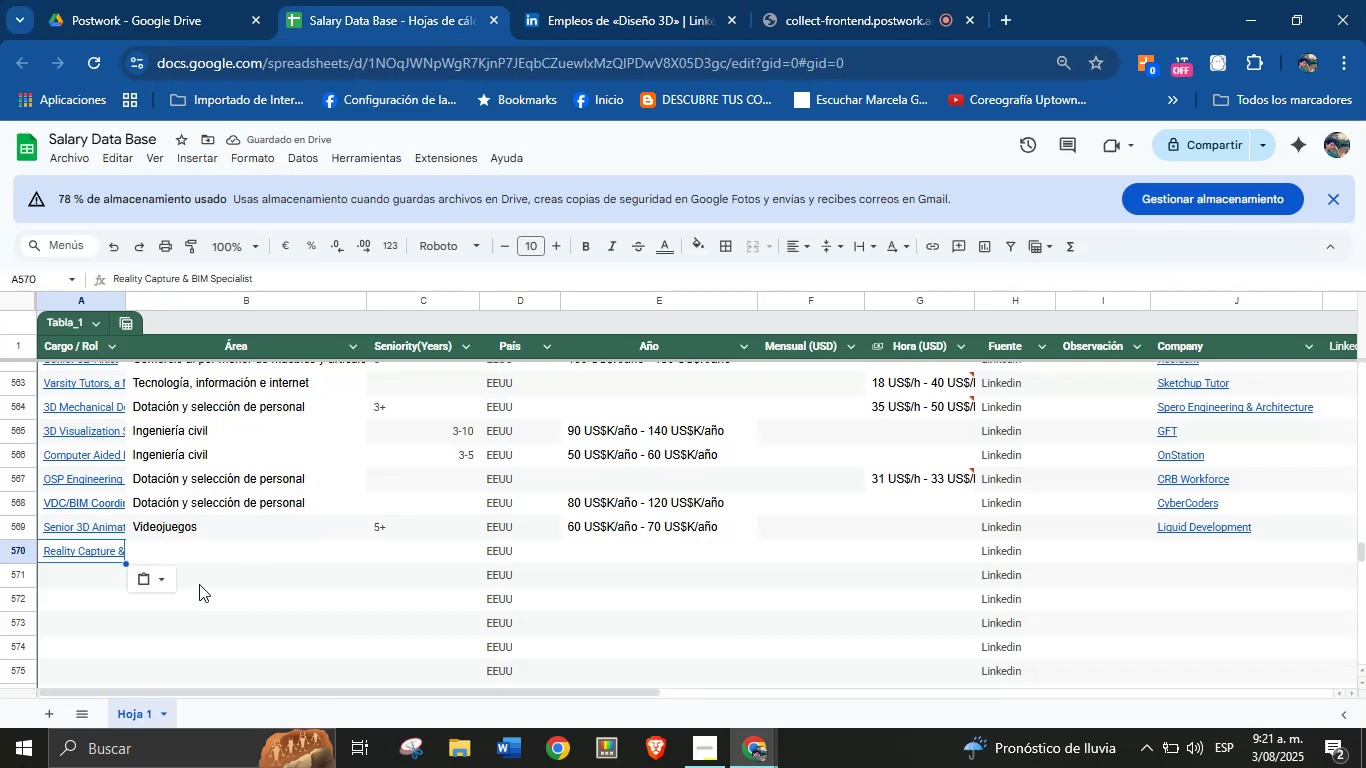 
left_click([196, 552])
 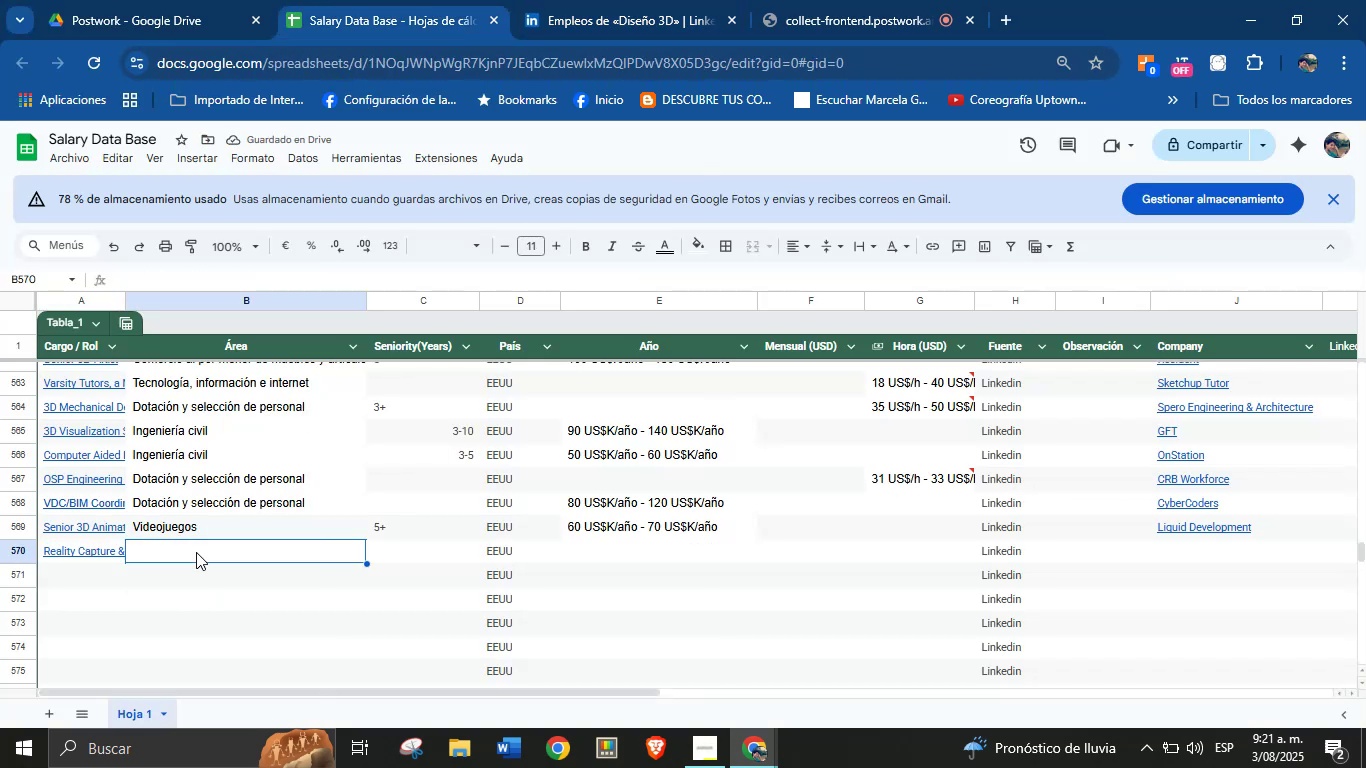 
key(Meta+MetaLeft)
 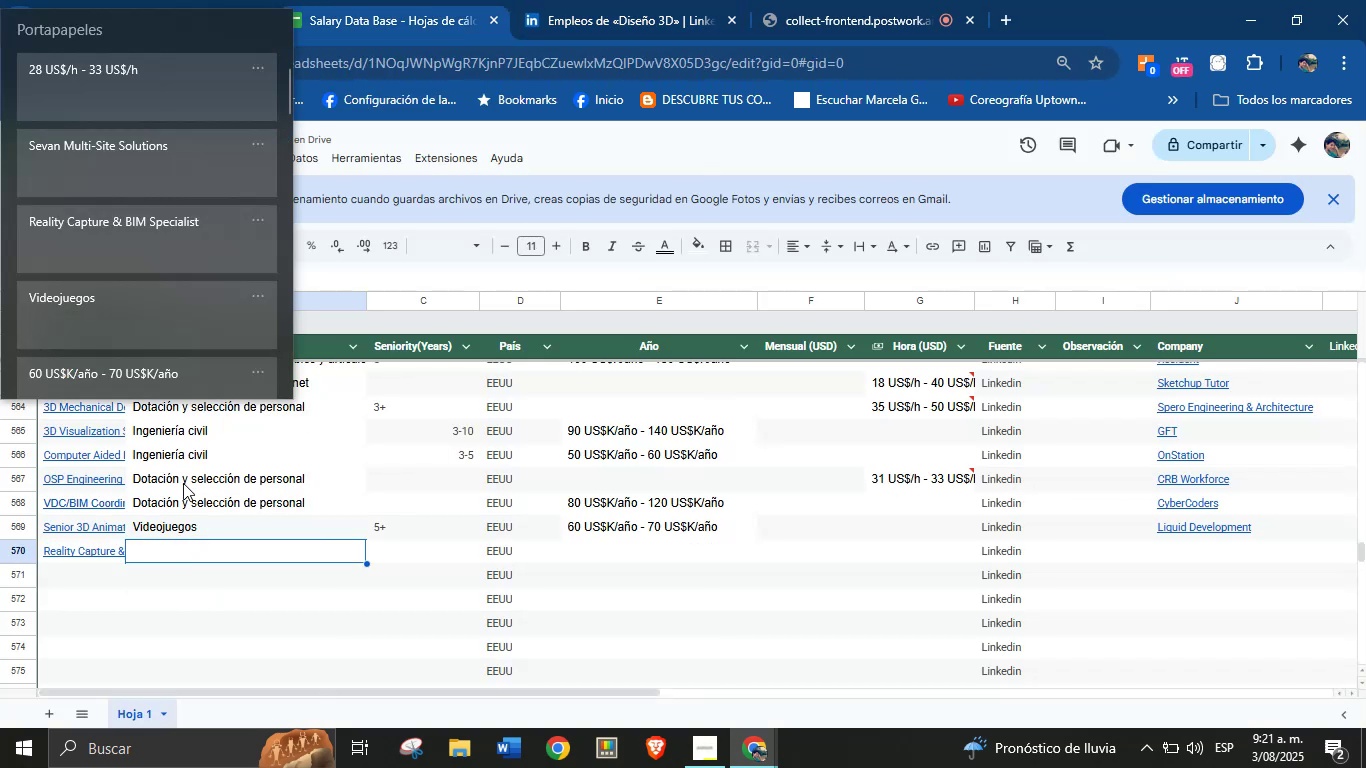 
key(Meta+MetaLeft)
 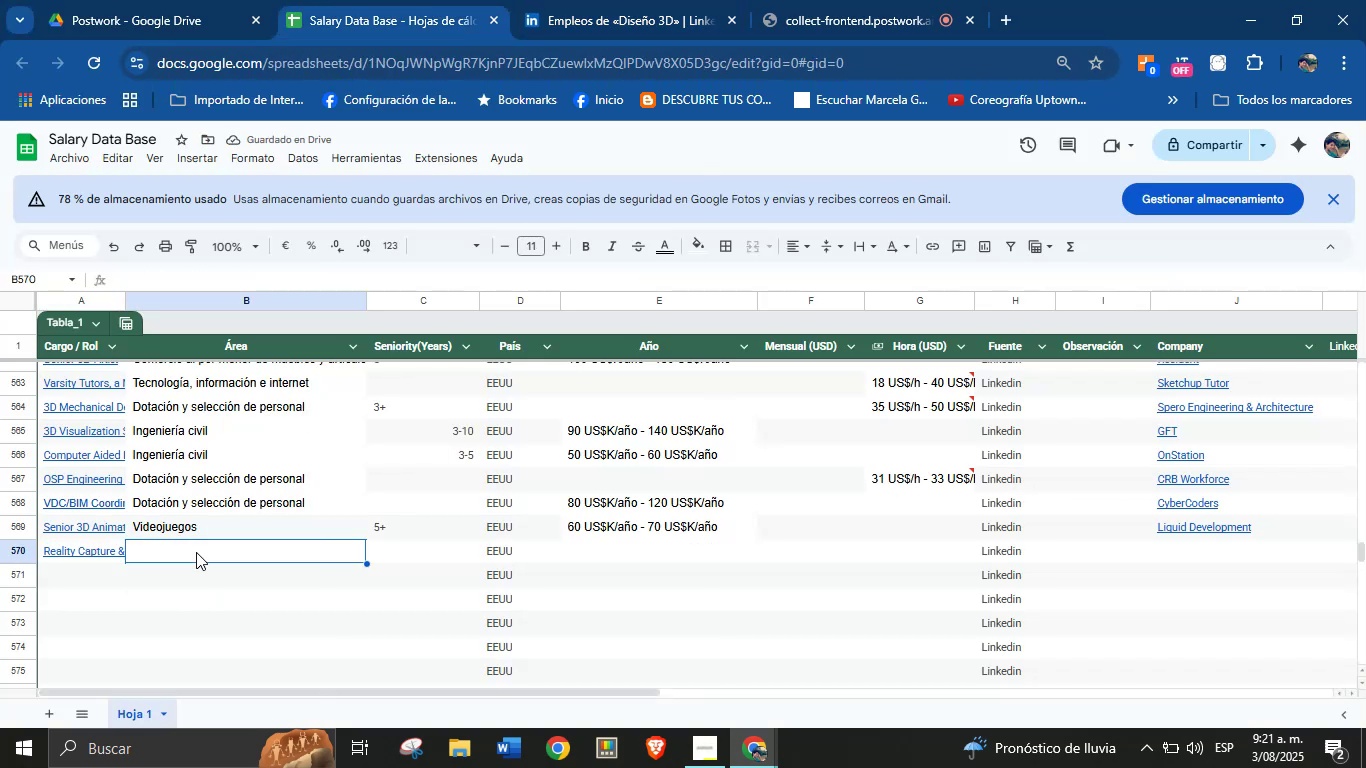 
key(Meta+V)
 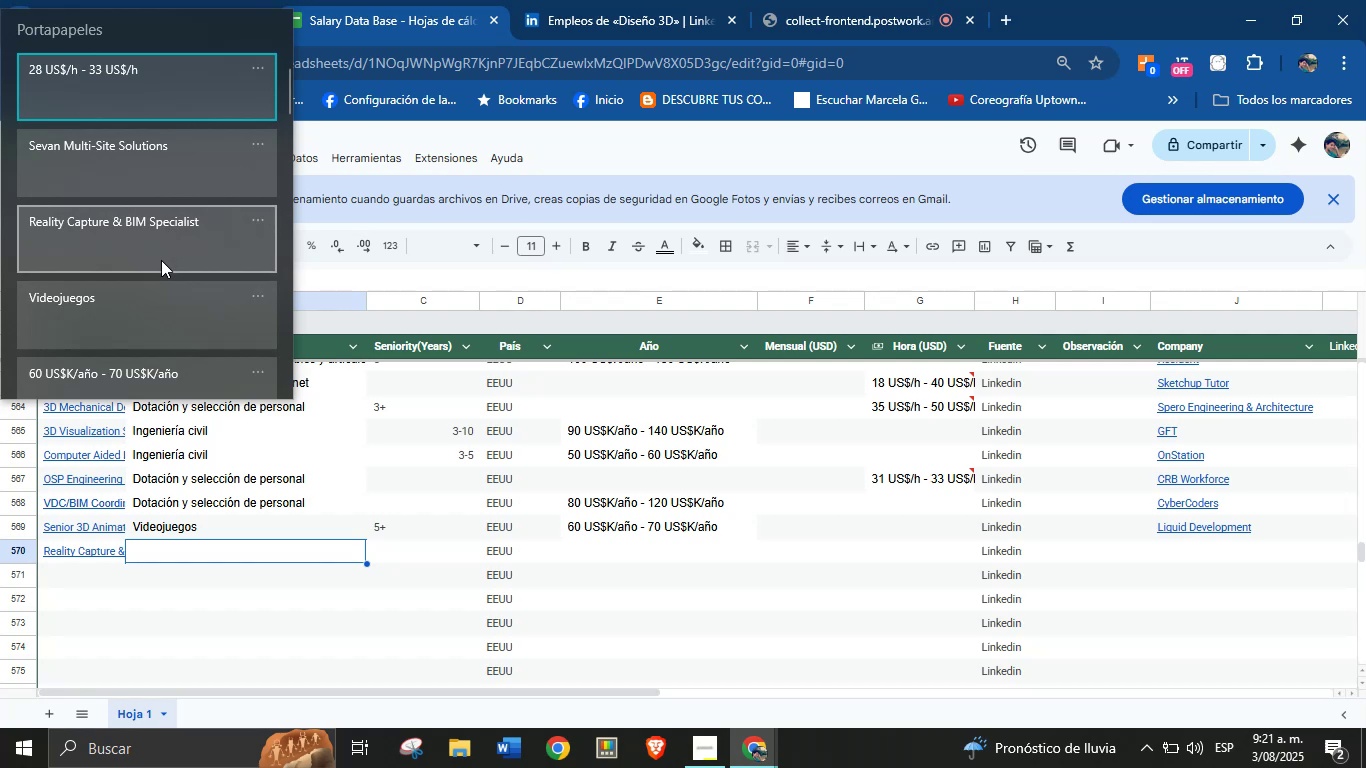 
double_click([576, 0])
 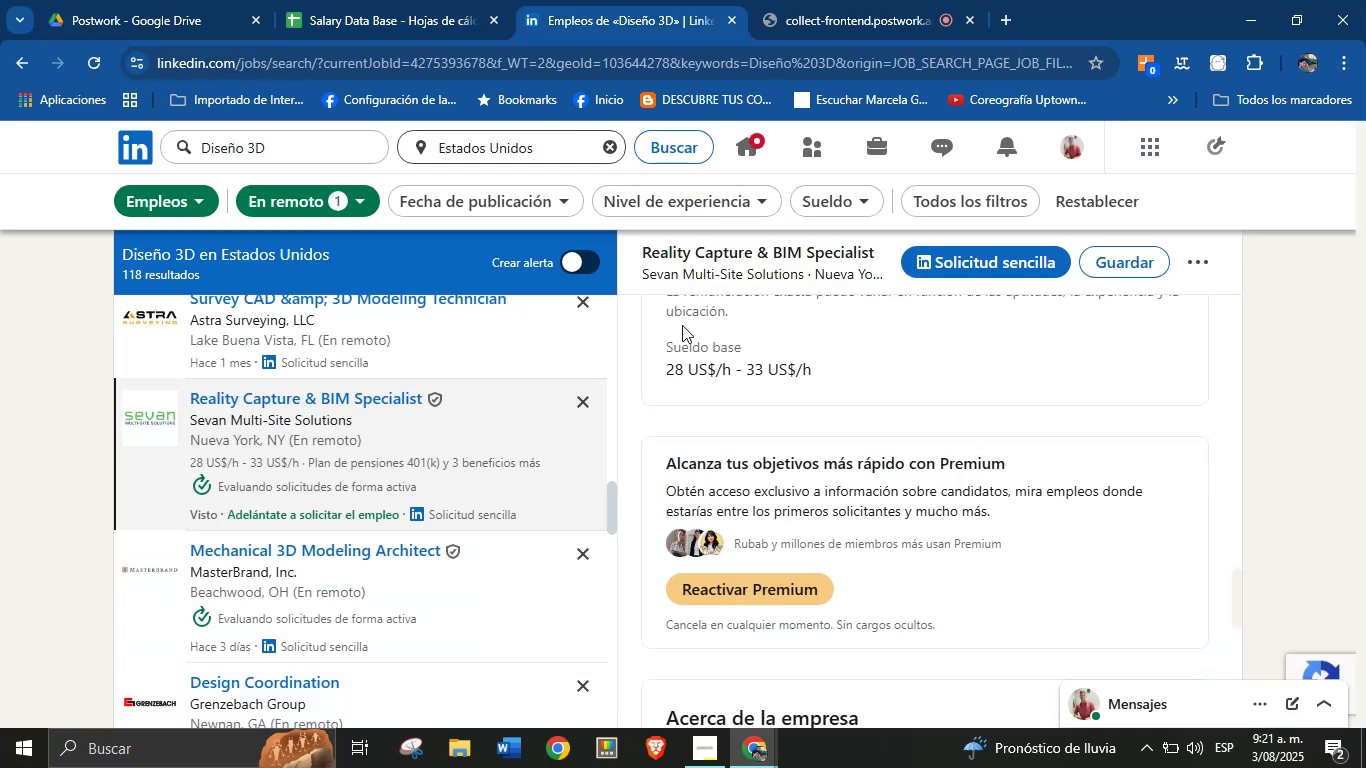 
scroll: coordinate [745, 424], scroll_direction: down, amount: 3.0
 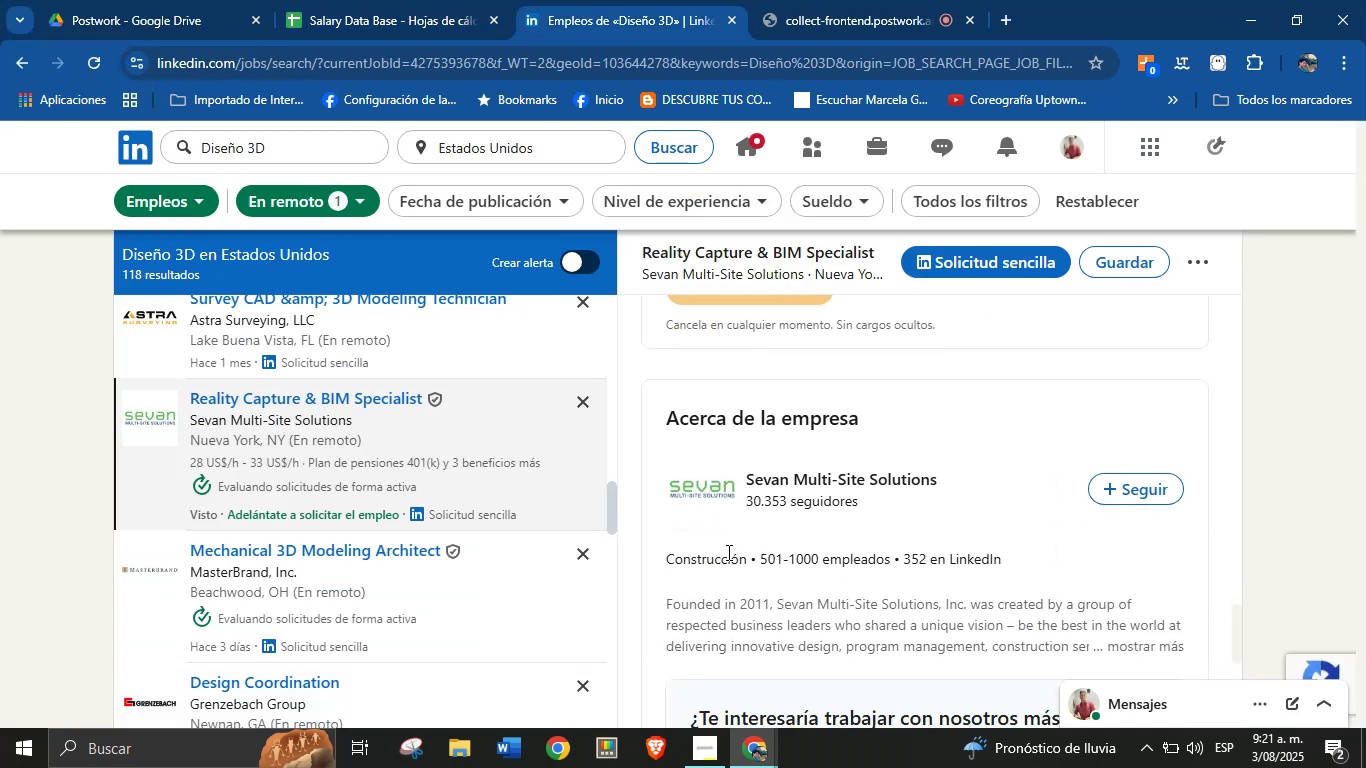 
double_click([723, 558])
 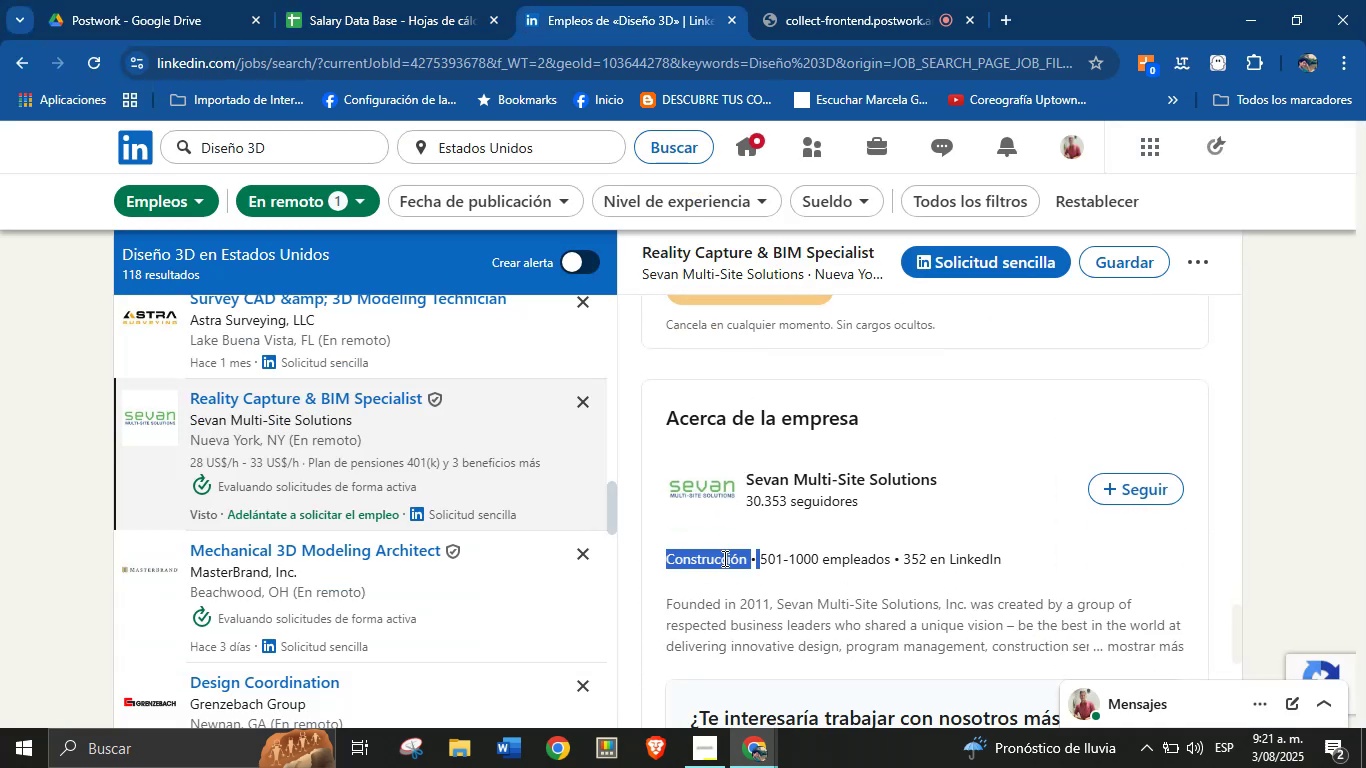 
key(Alt+Control+ControlLeft)
 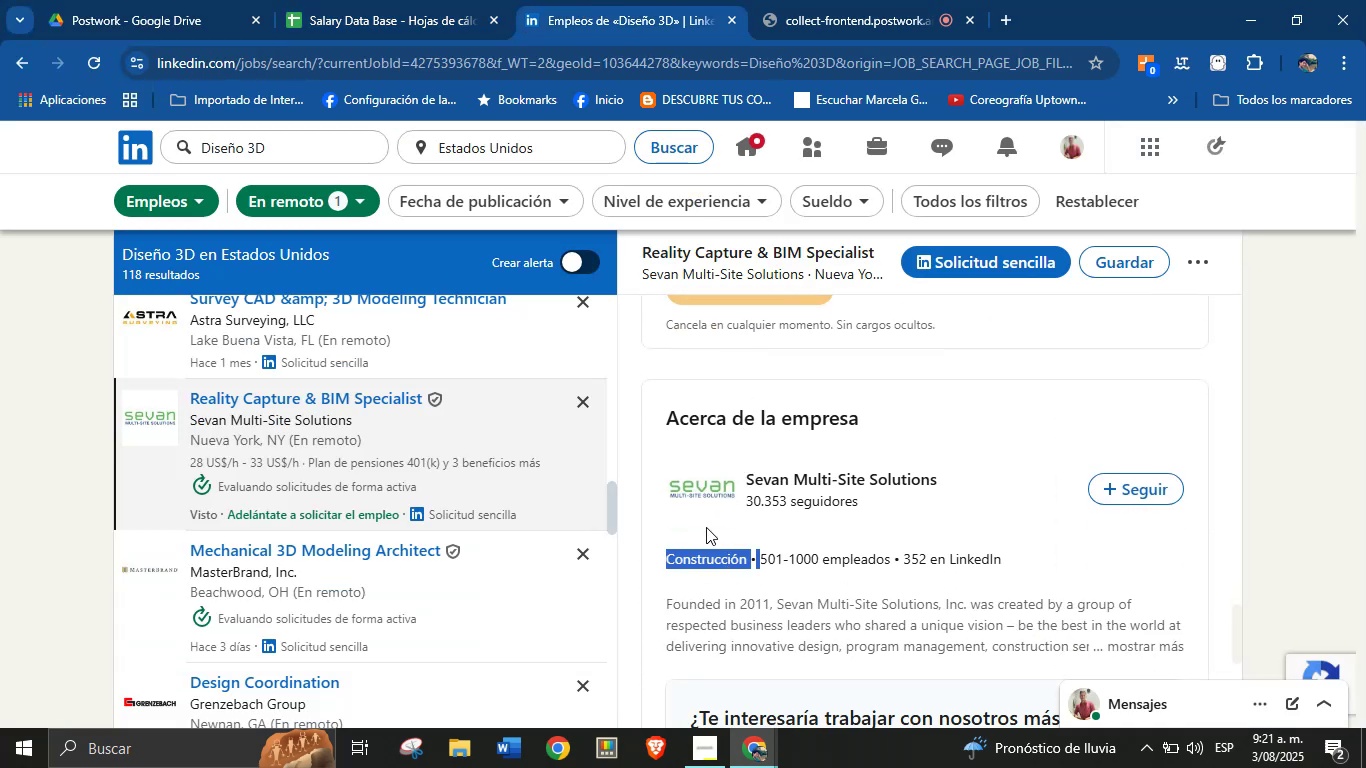 
key(Alt+AltLeft)
 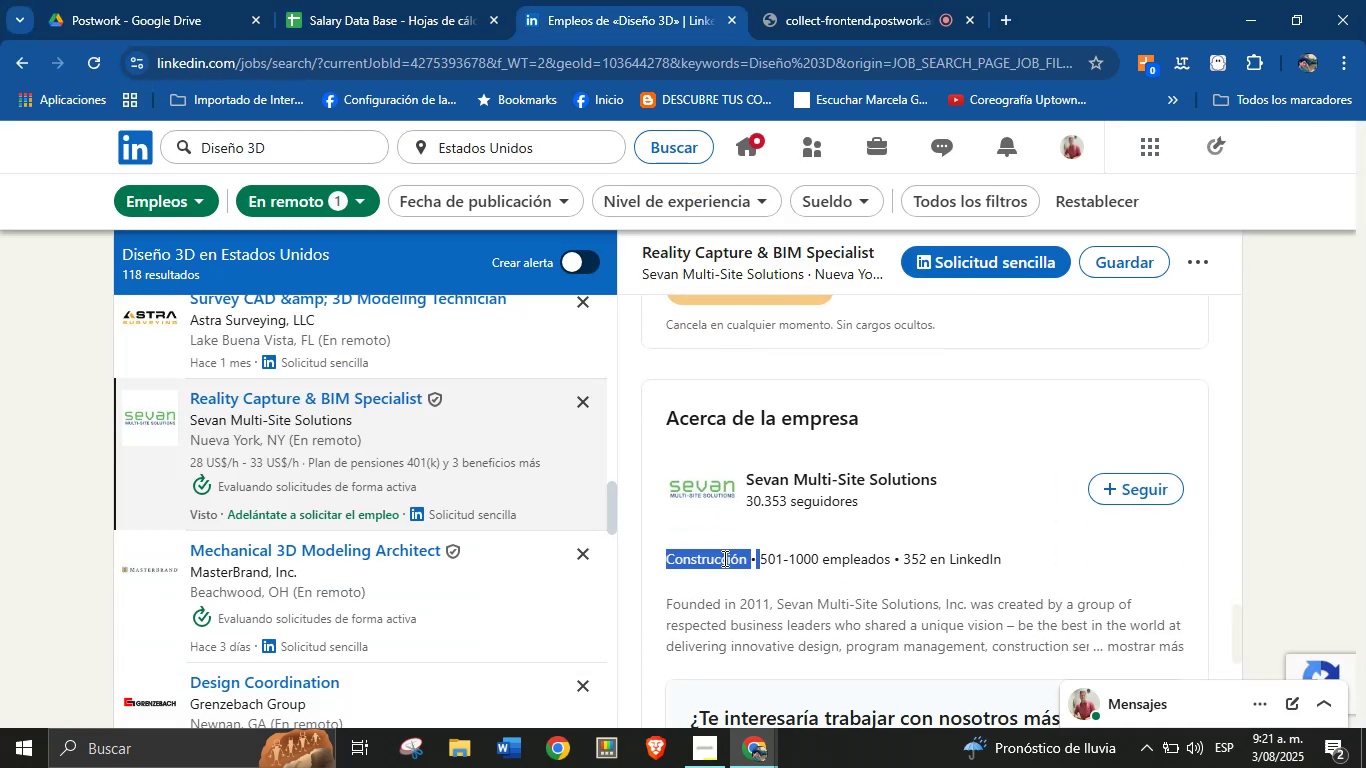 
key(Alt+Control+C)
 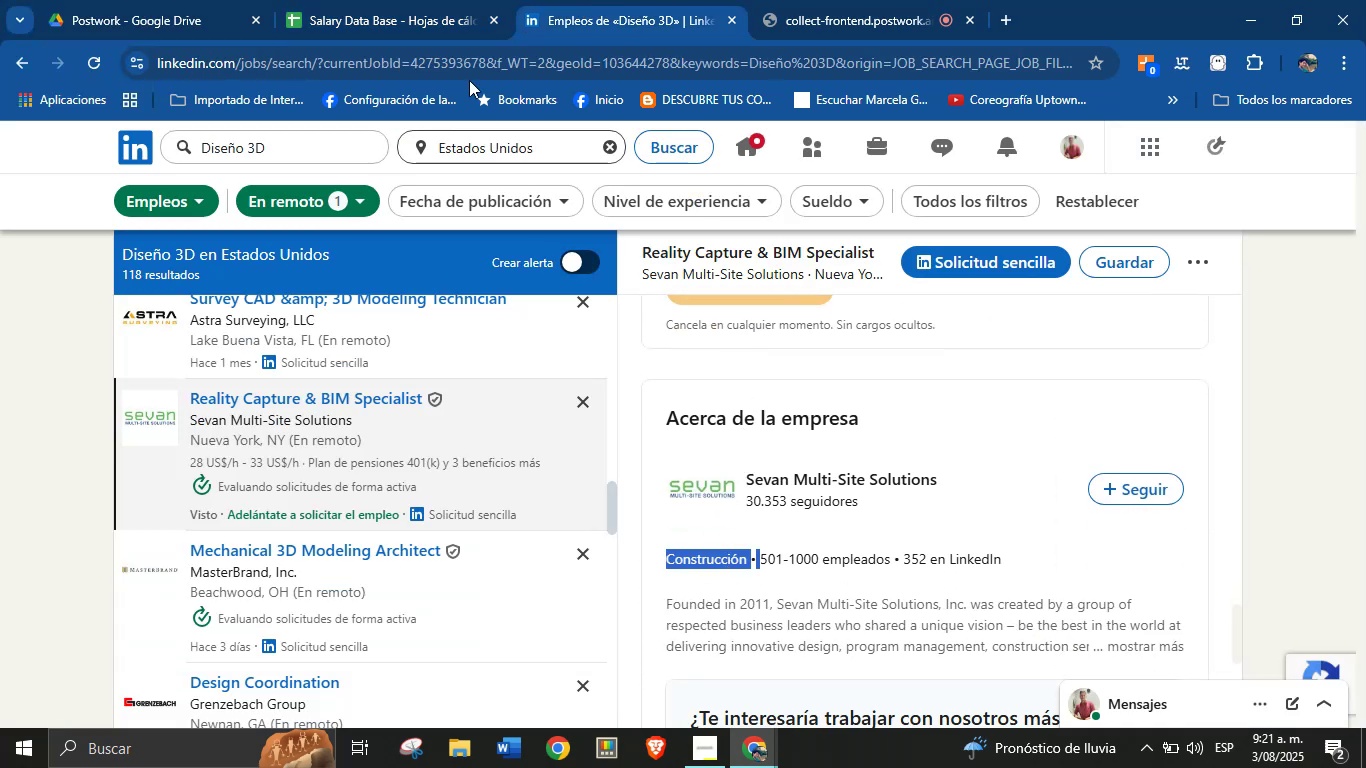 
left_click([416, 0])
 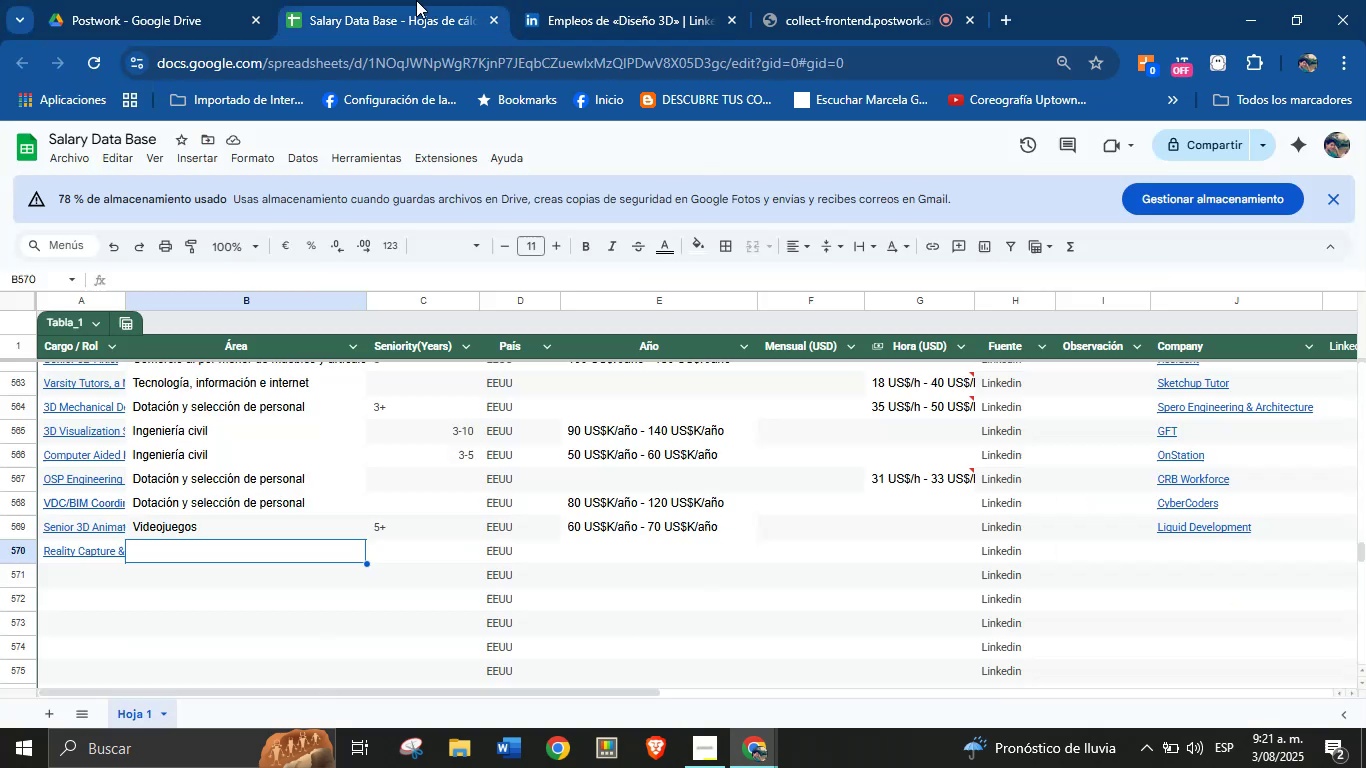 
key(Break)
 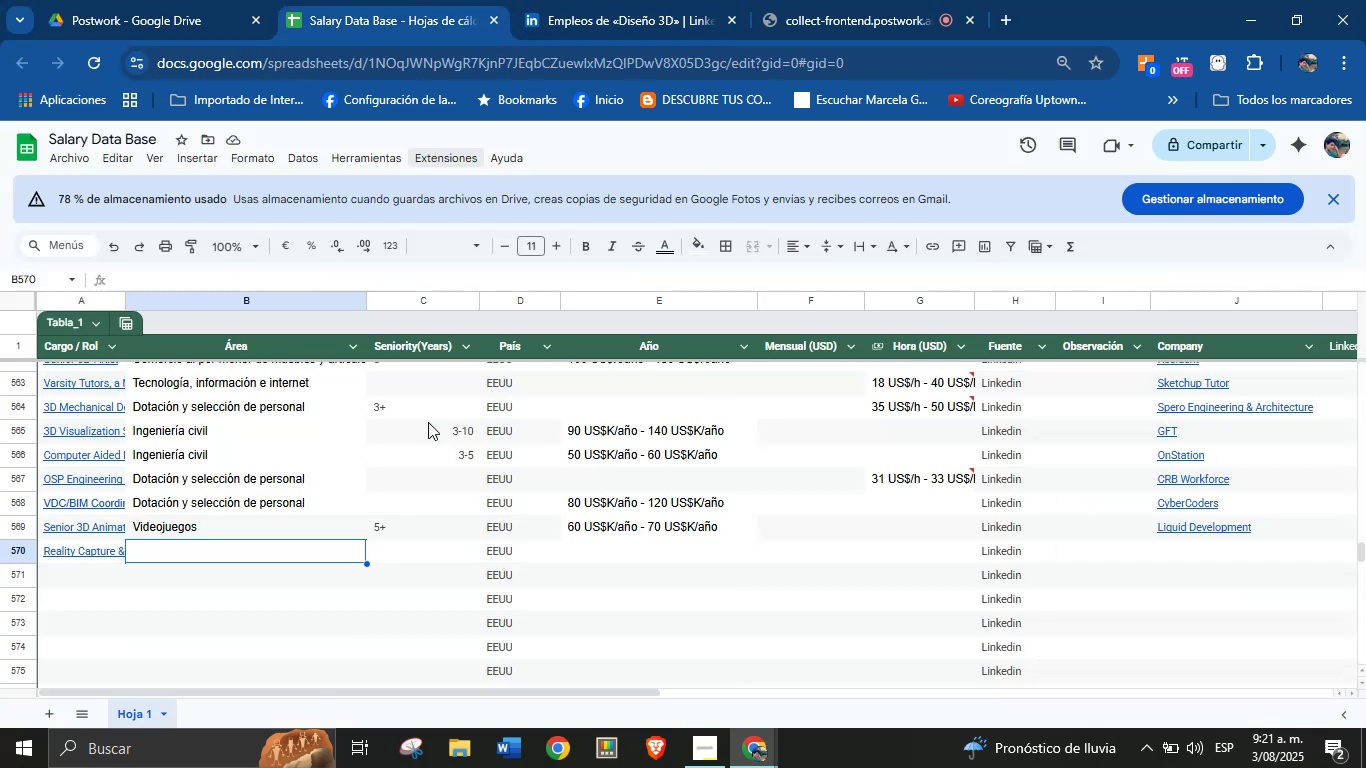 
key(Control+V)
 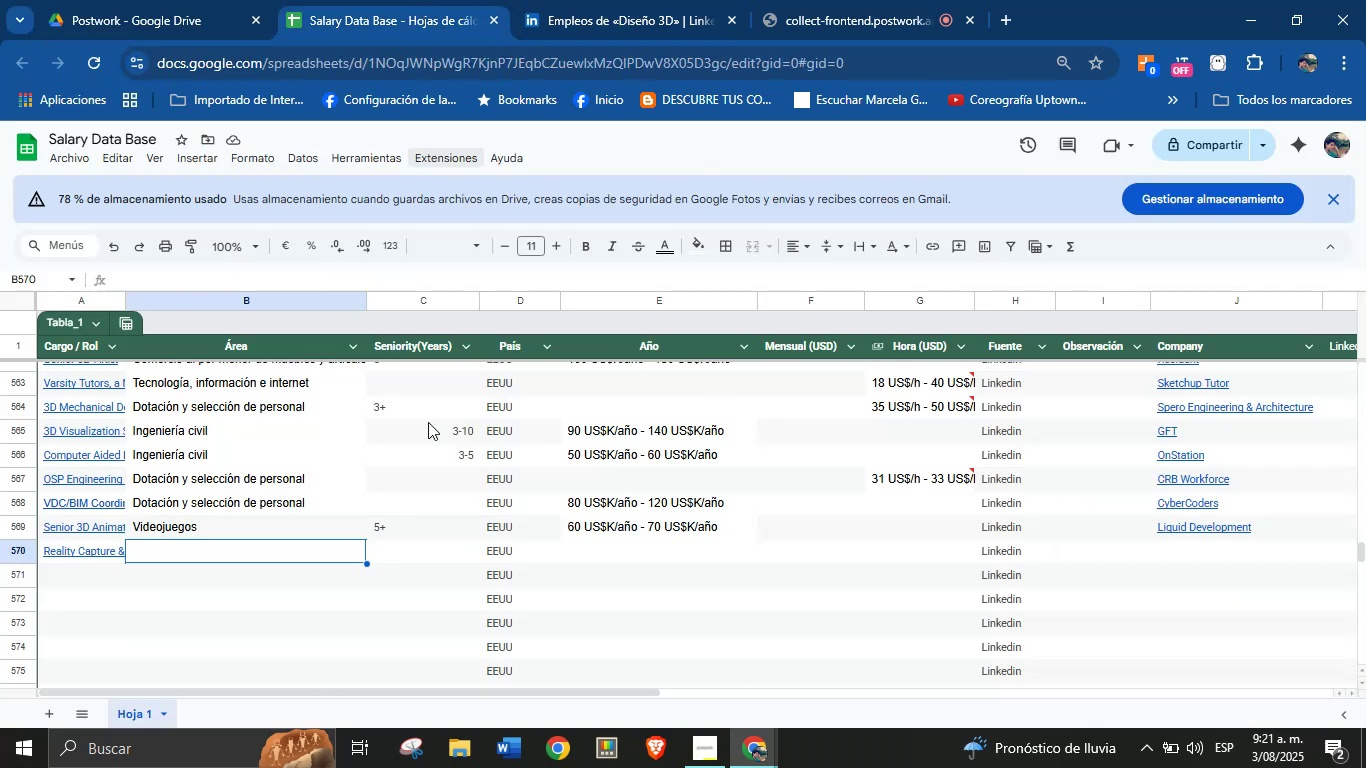 
key(Control+ControlLeft)
 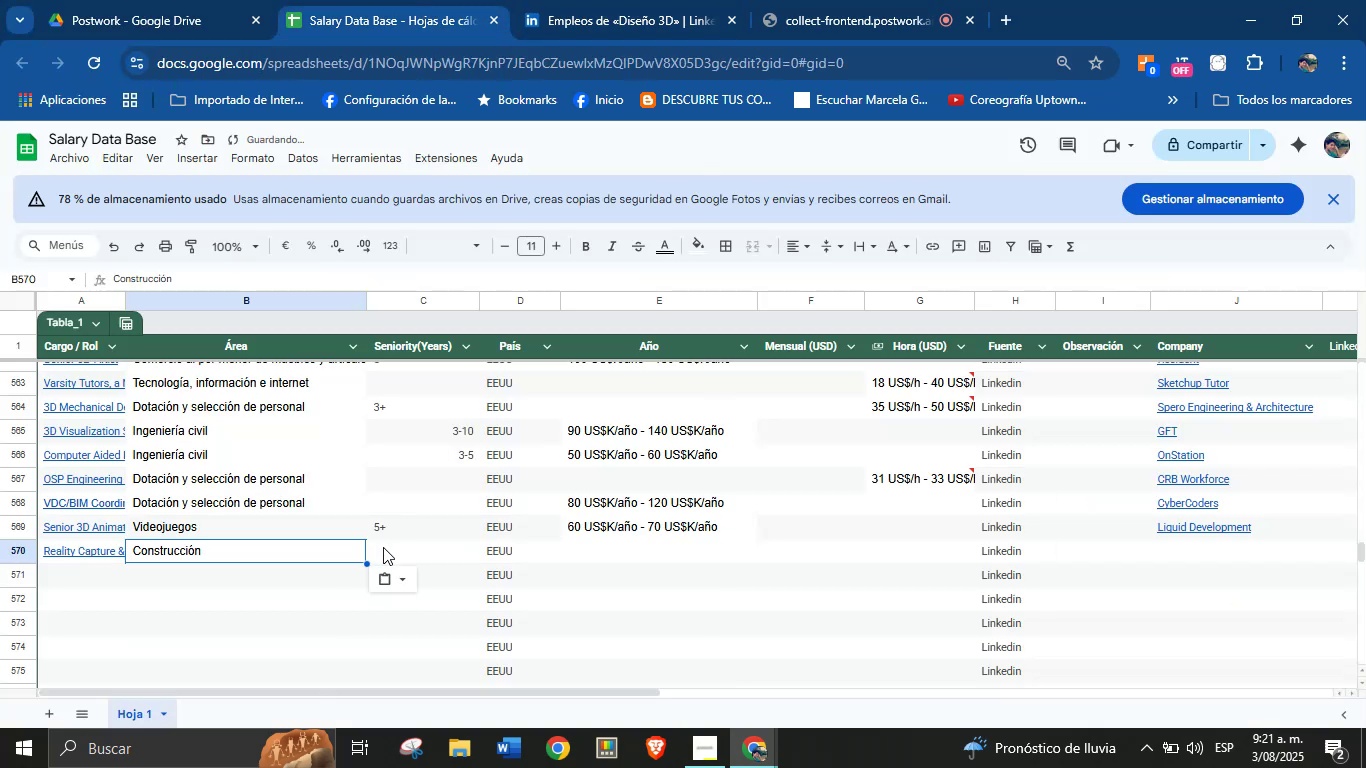 
left_click([414, 549])
 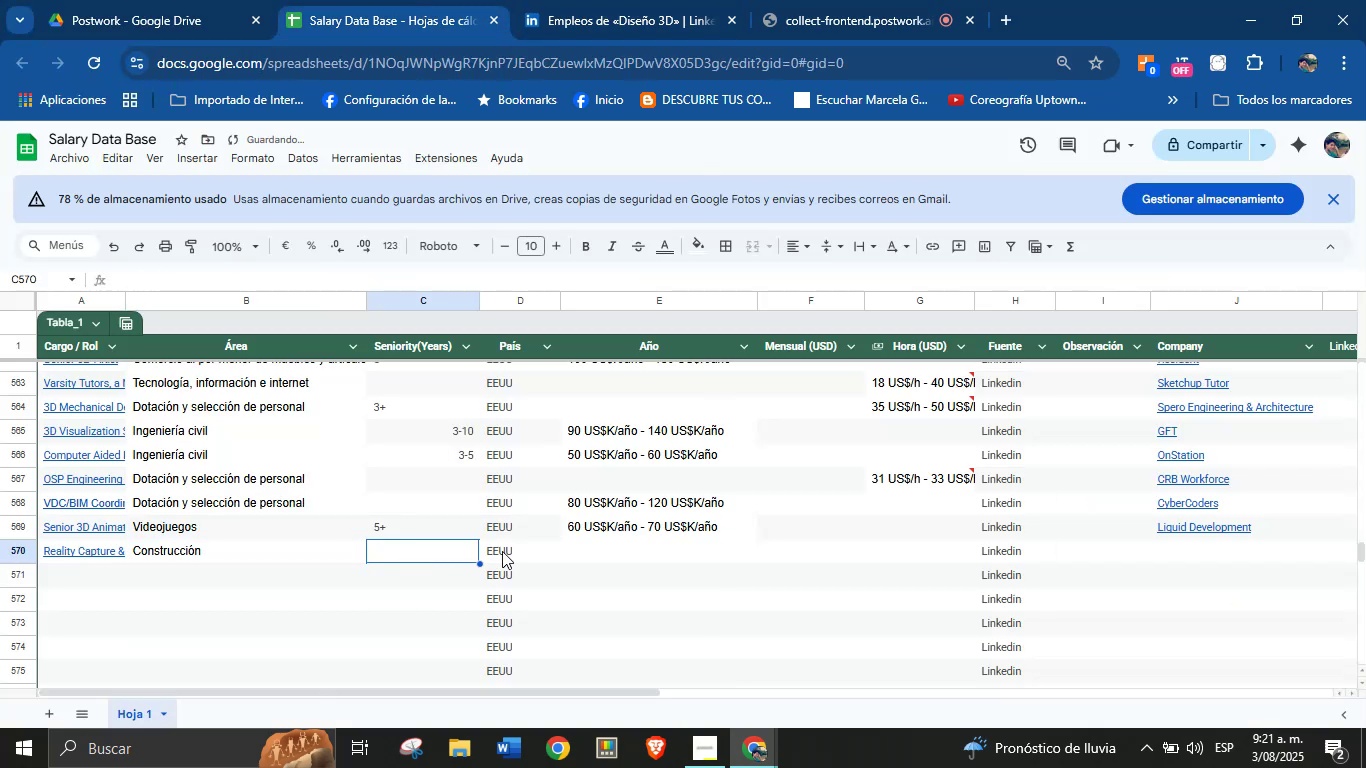 
left_click([603, 555])
 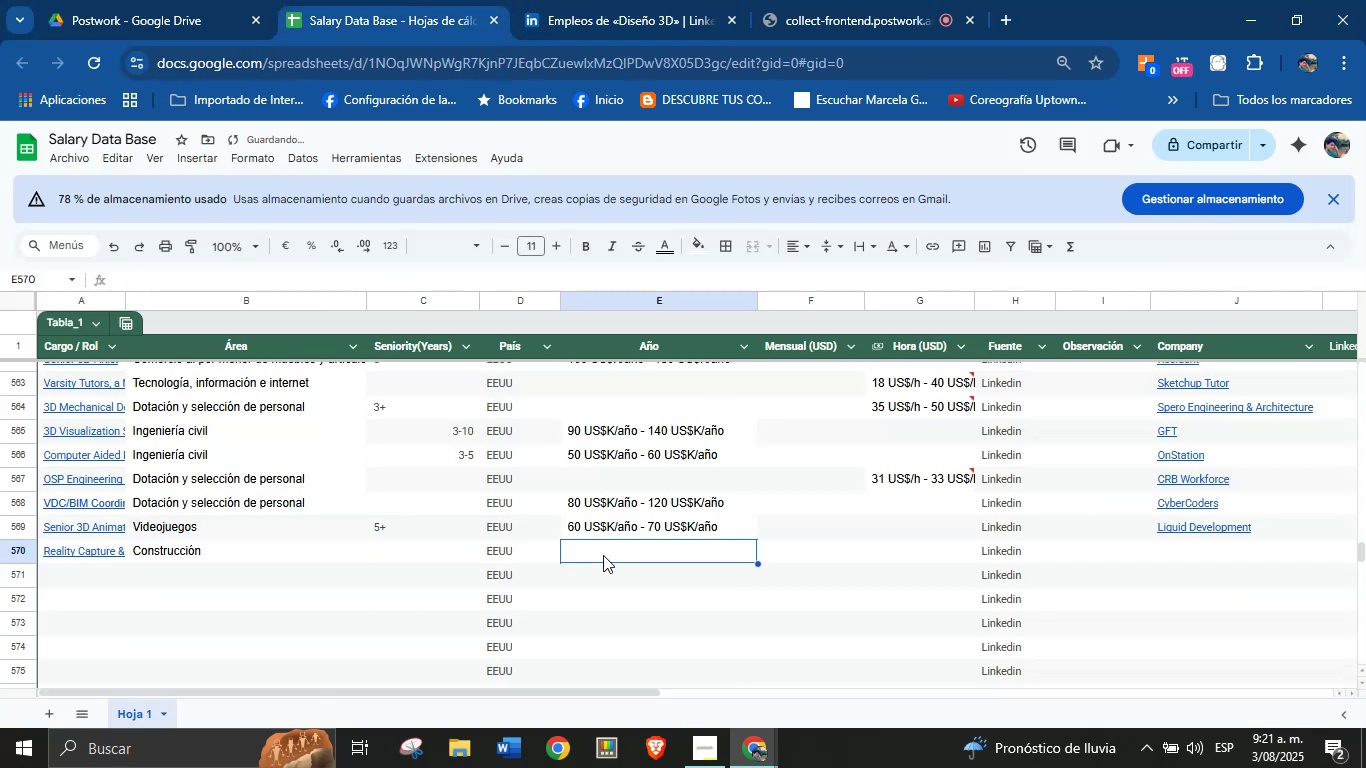 
key(Meta+MetaLeft)
 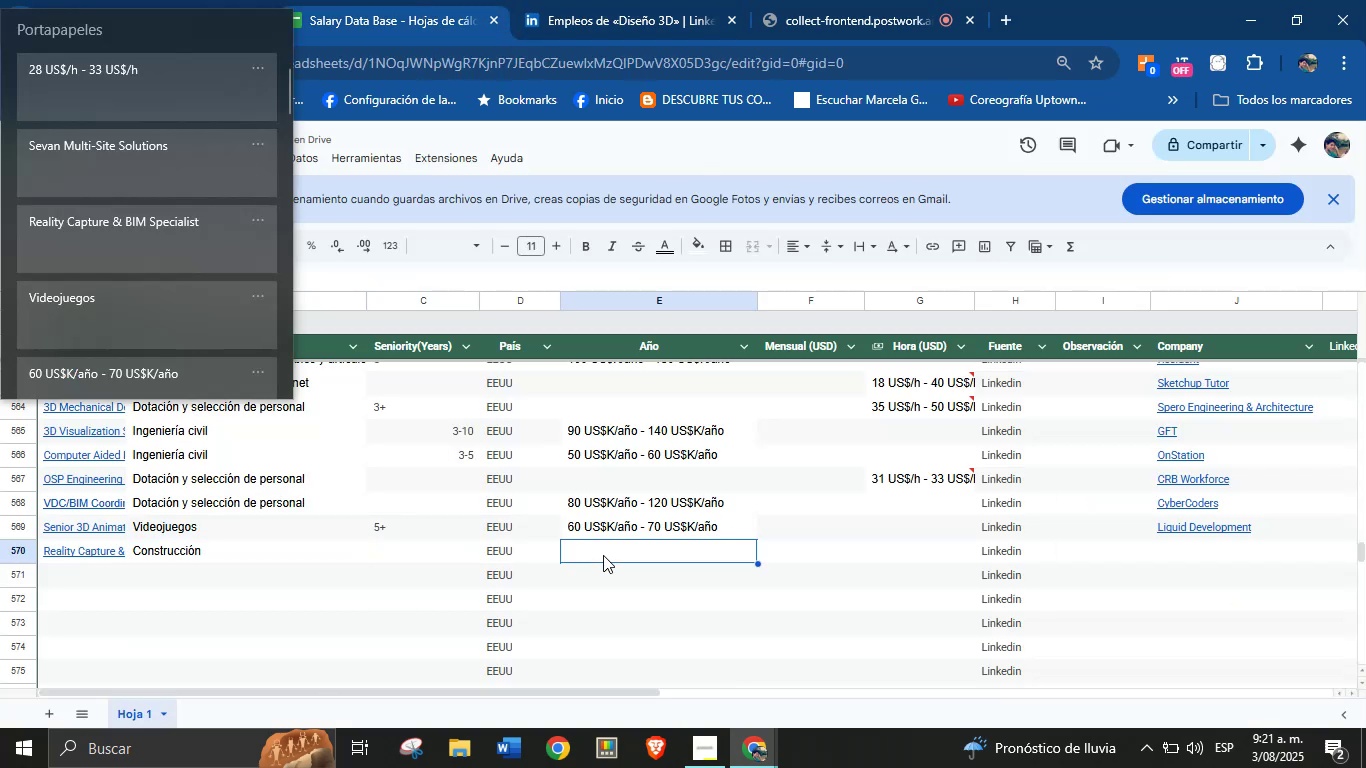 
key(Meta+V)
 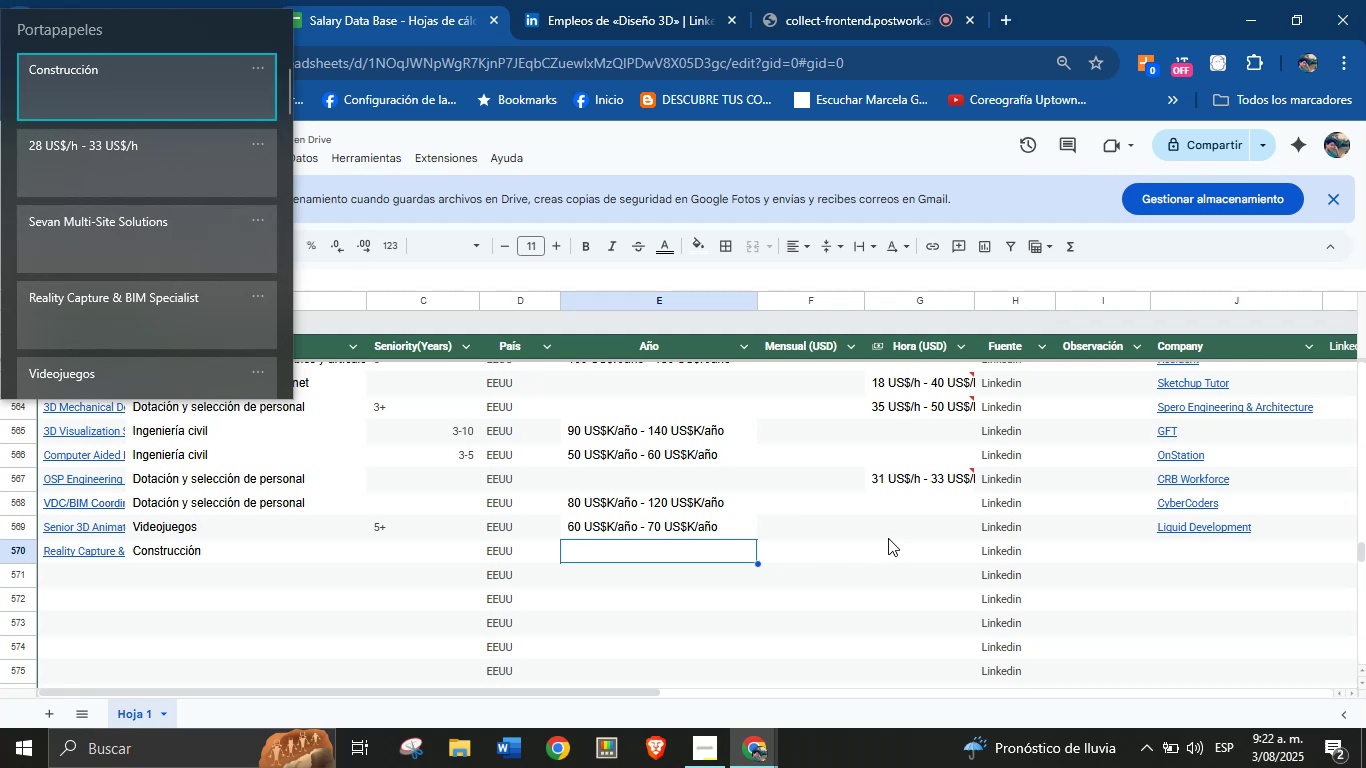 
key(Meta+MetaLeft)
 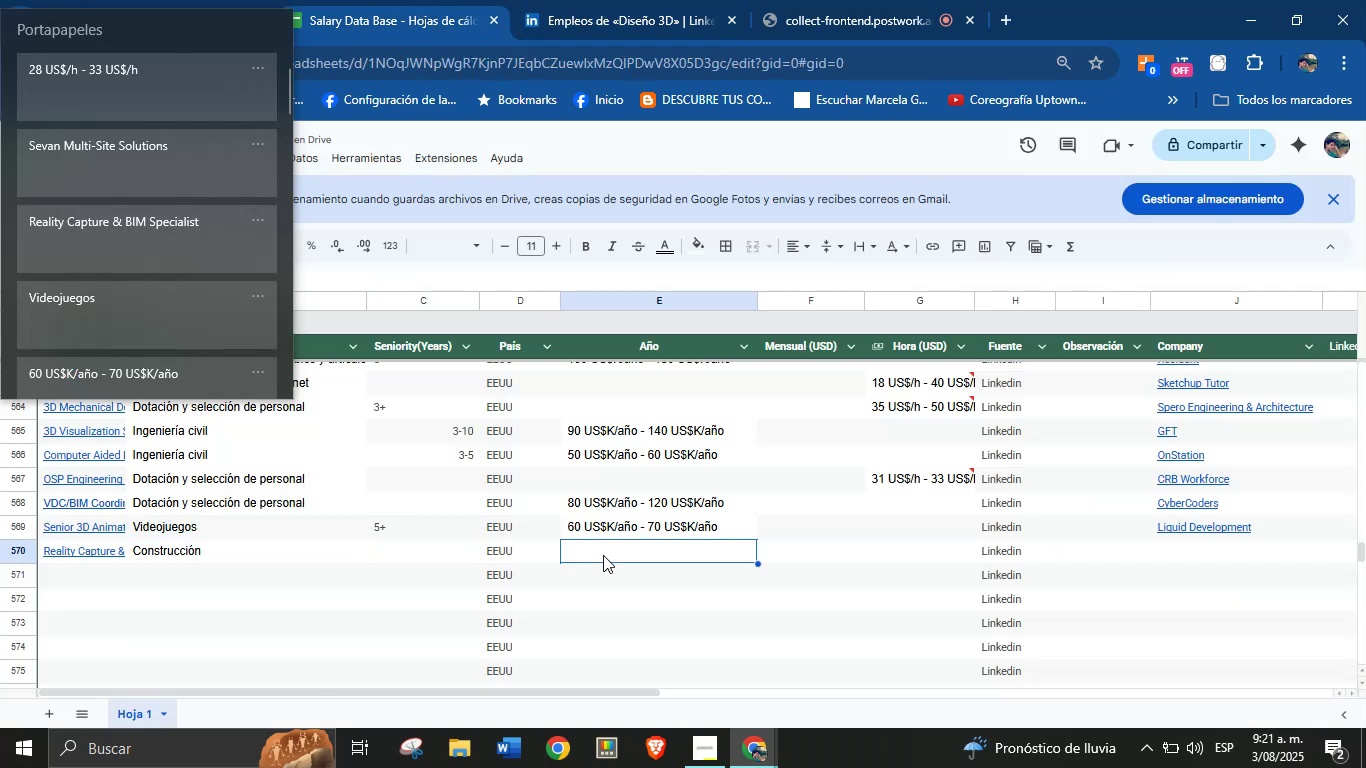 
double_click([918, 551])
 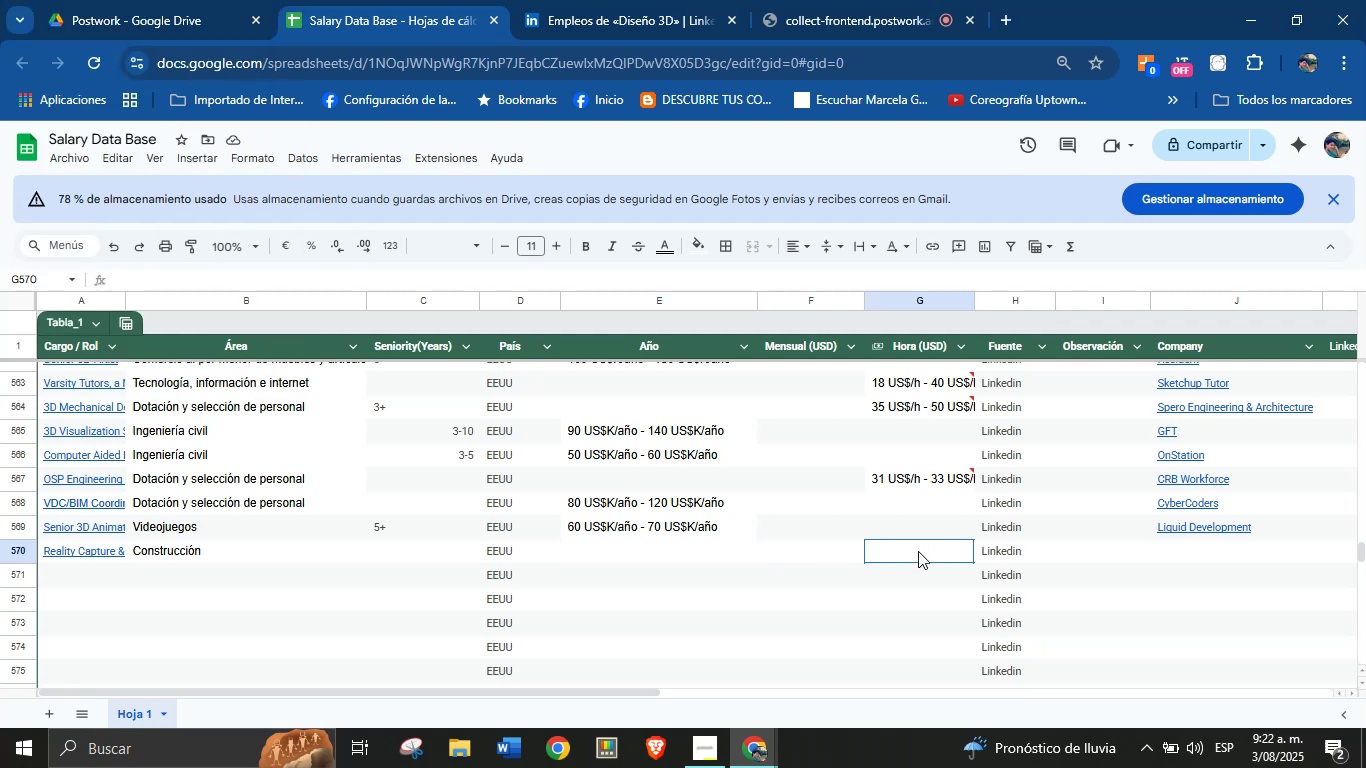 
key(Meta+MetaLeft)
 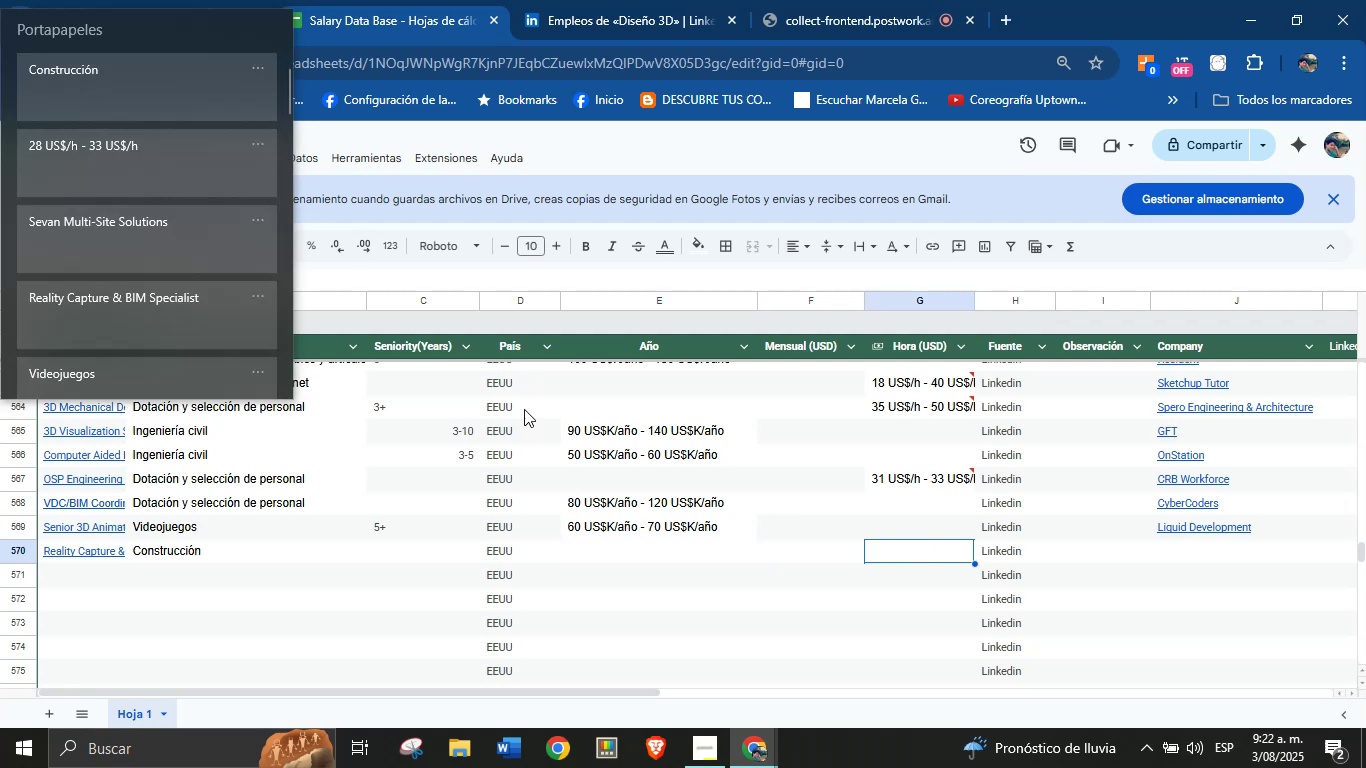 
key(Meta+MetaLeft)
 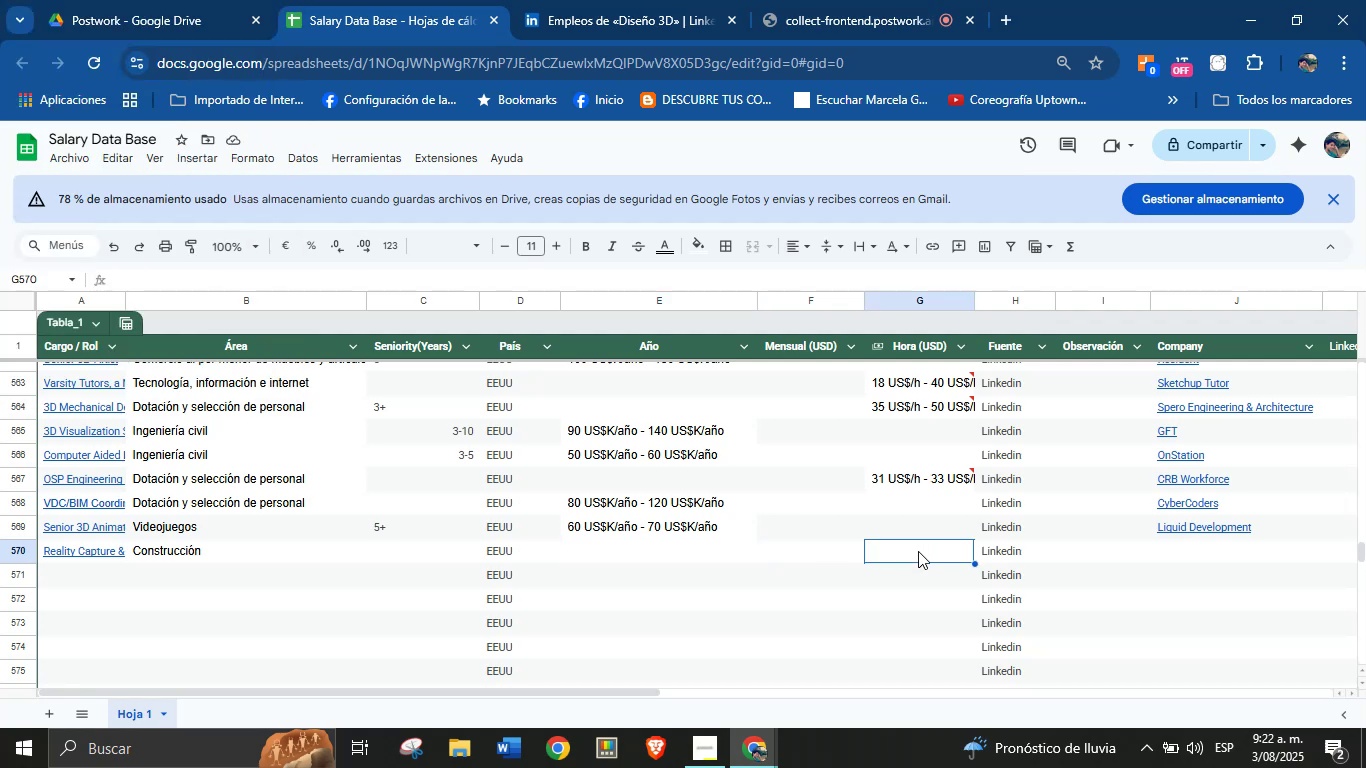 
key(Meta+V)
 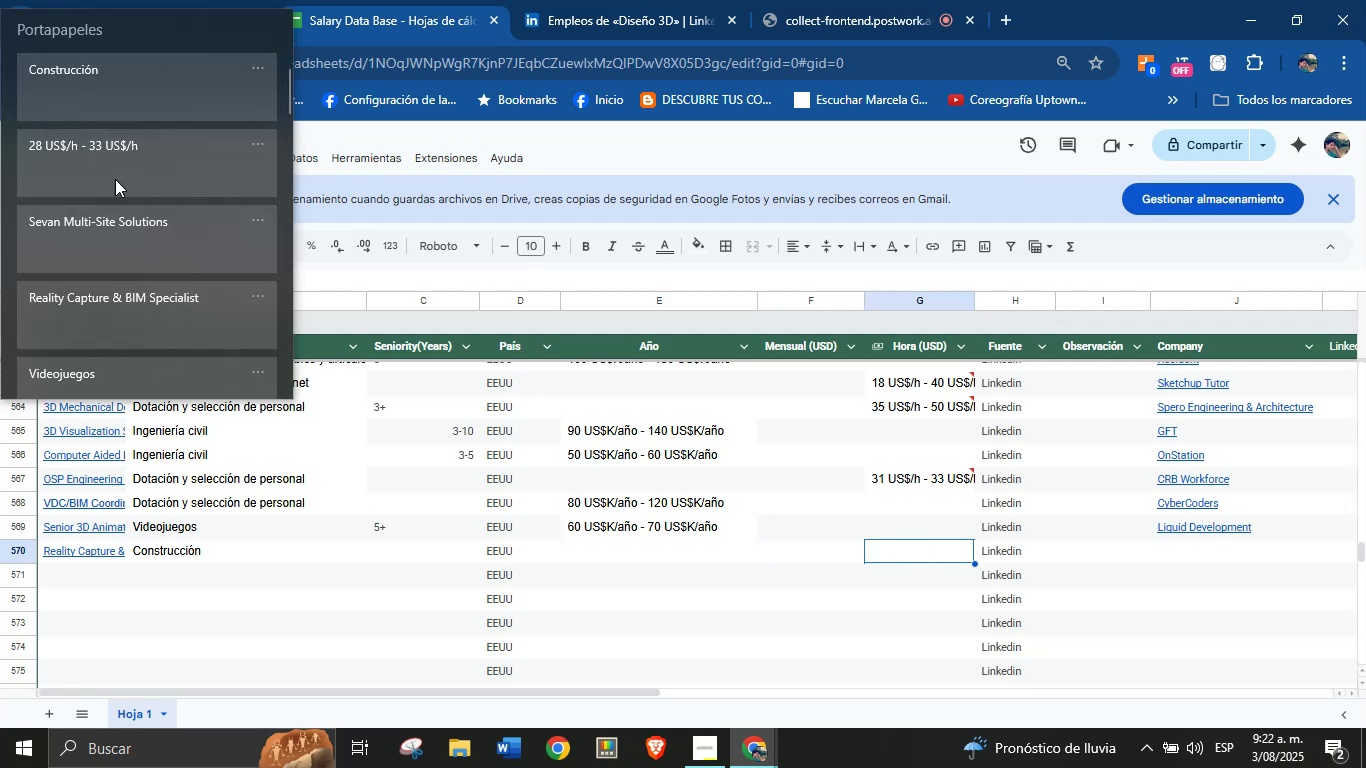 
left_click([99, 170])
 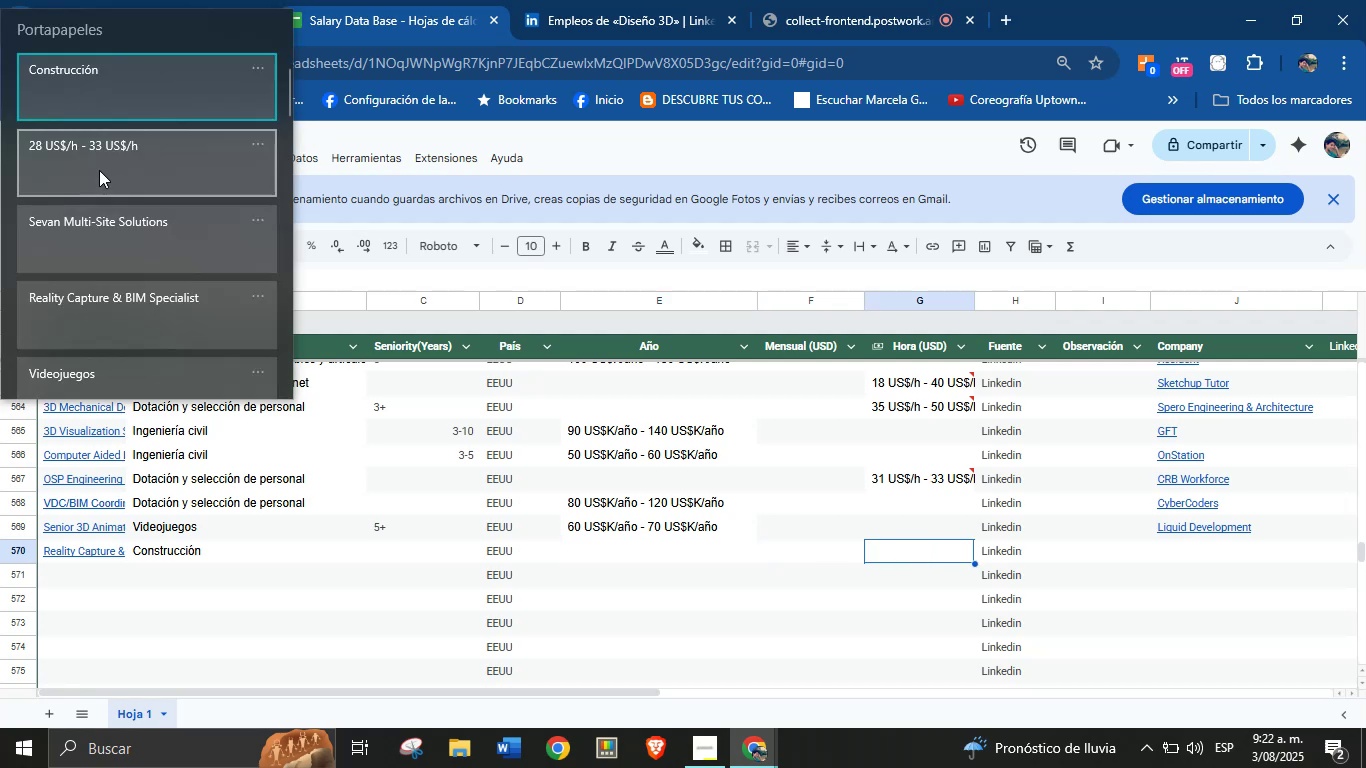 
key(Control+ControlLeft)
 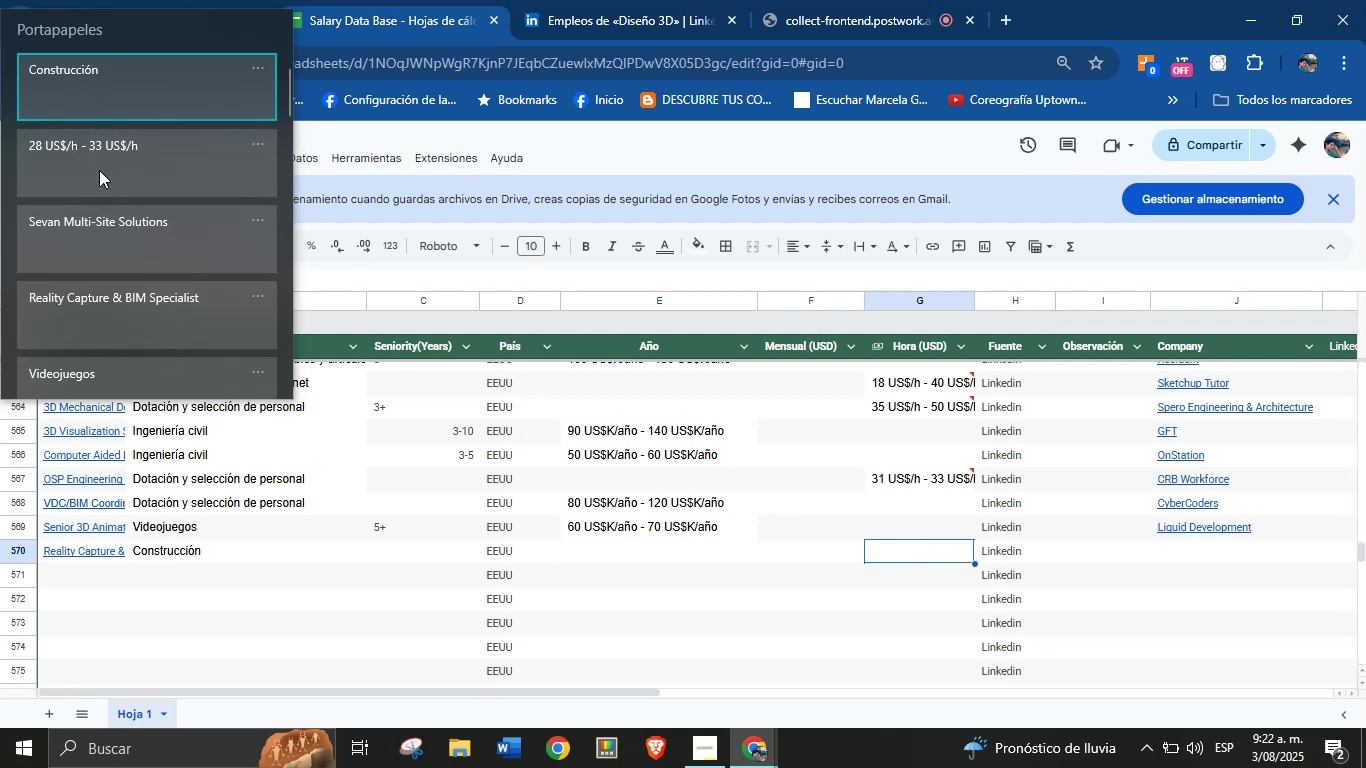 
key(Control+V)
 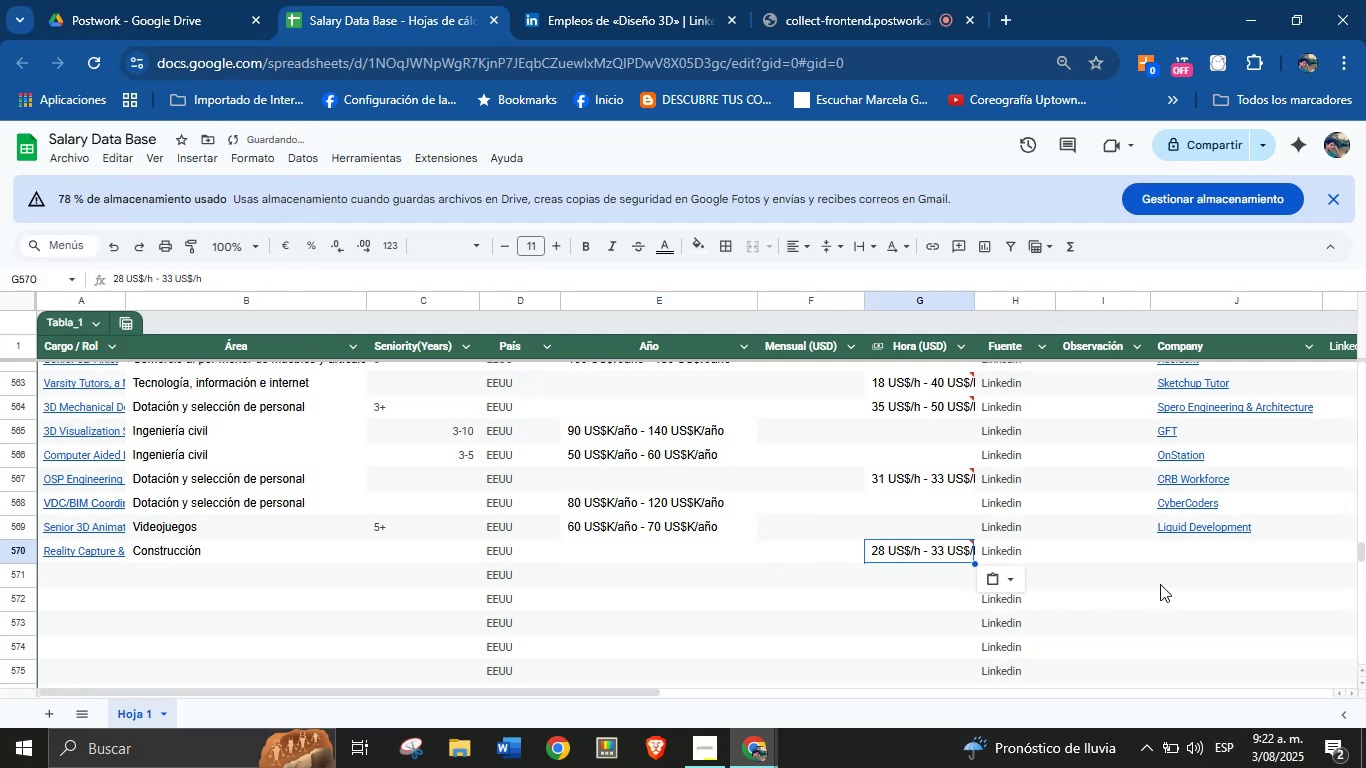 
left_click([1193, 553])
 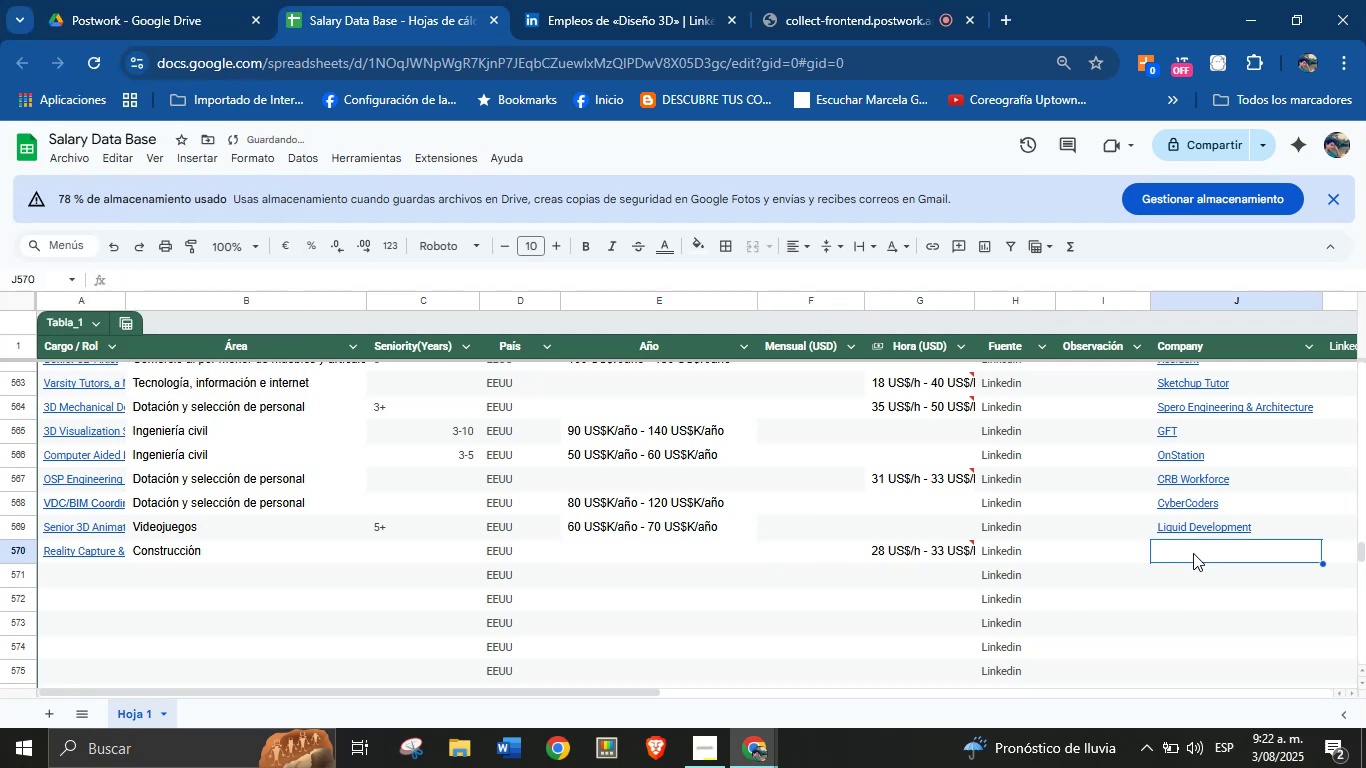 
key(Meta+MetaLeft)
 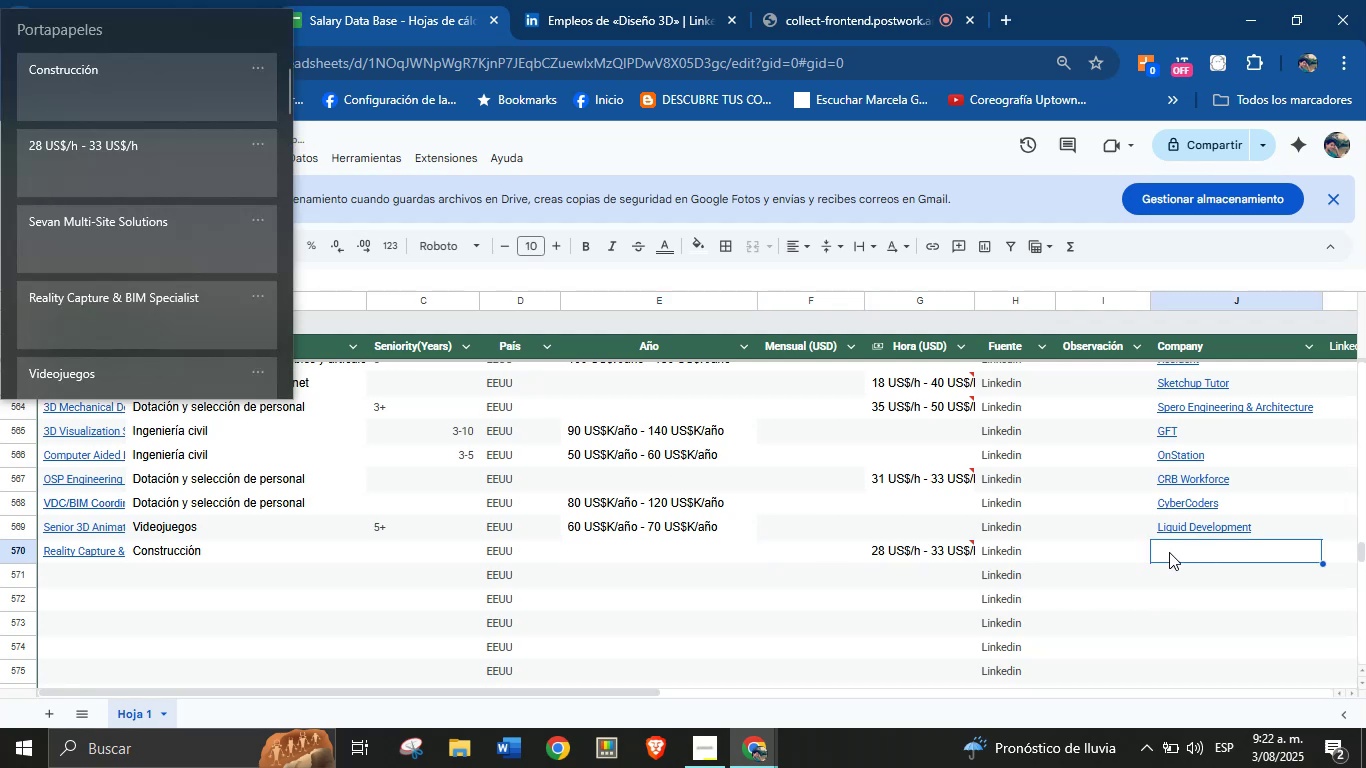 
key(Meta+MetaLeft)
 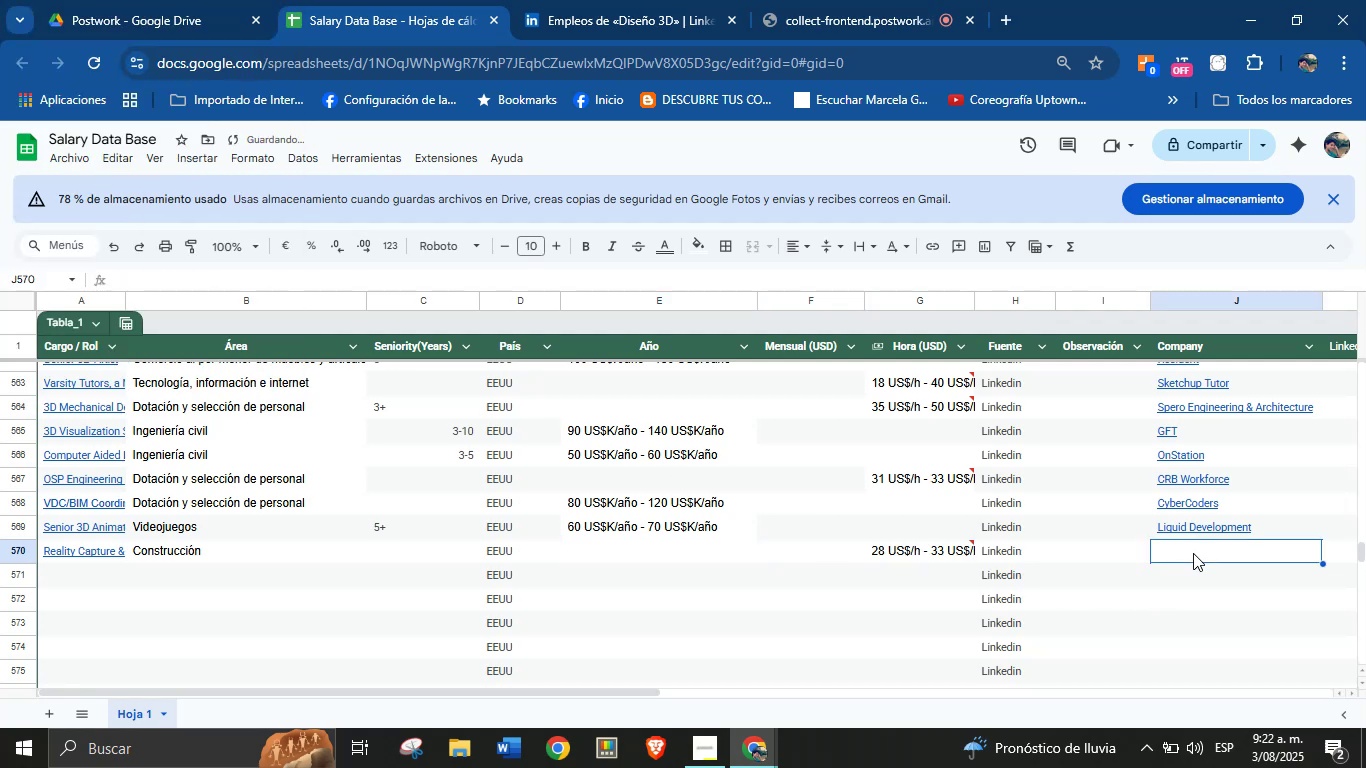 
key(Meta+V)
 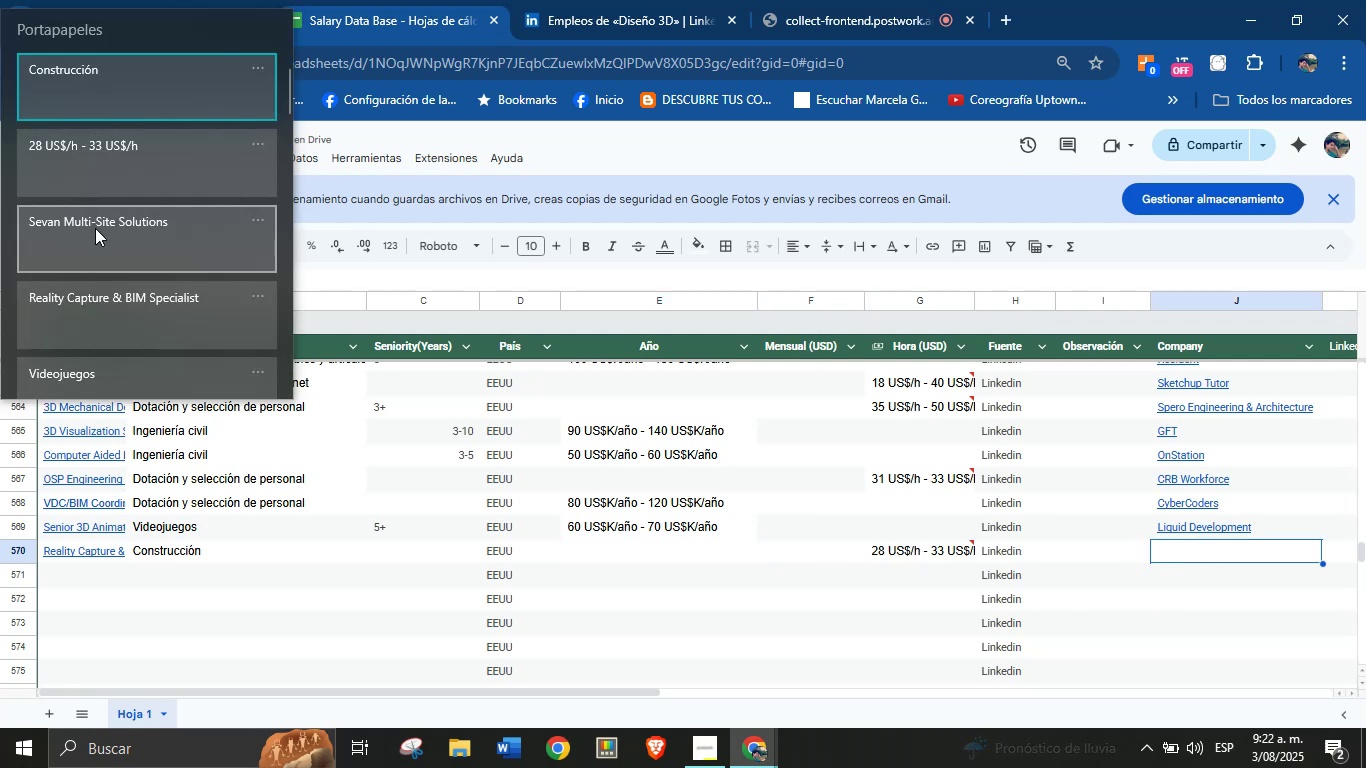 
left_click([95, 228])
 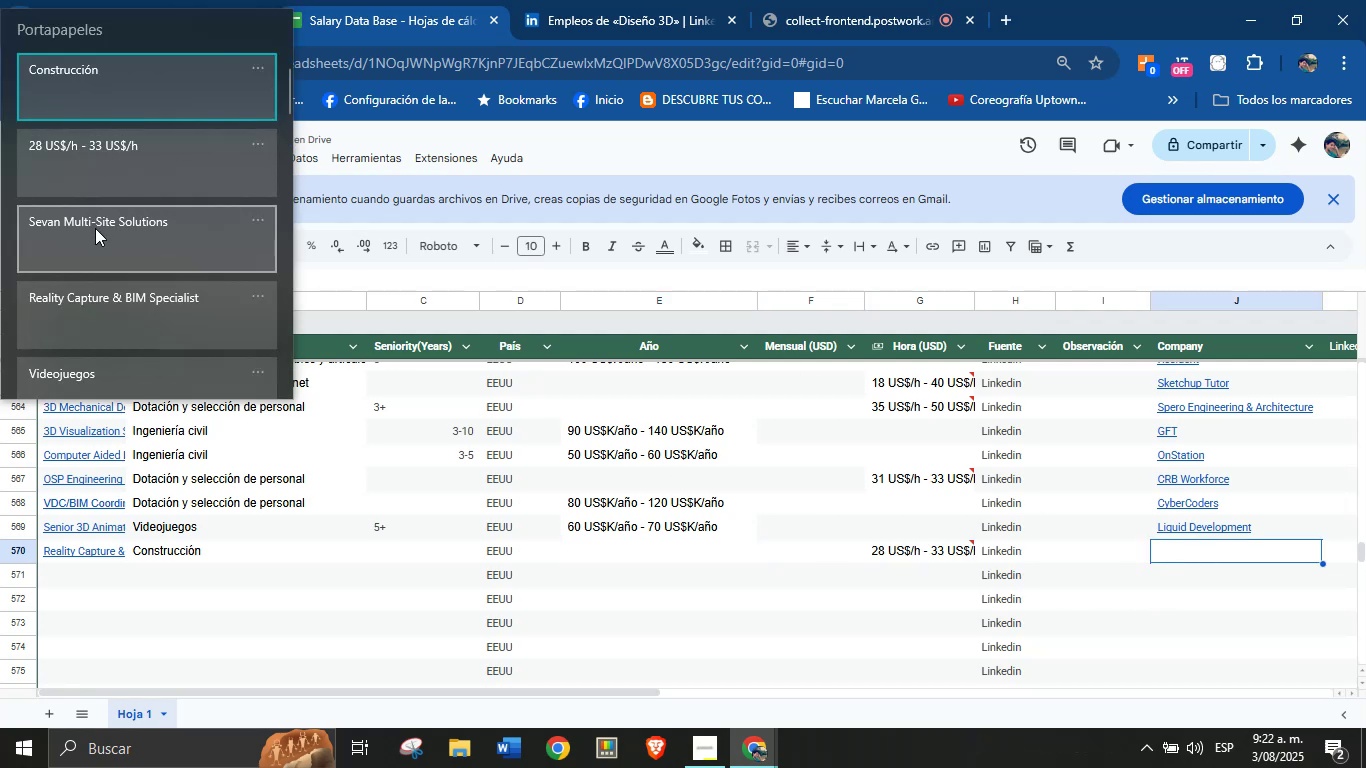 
key(Control+ControlLeft)
 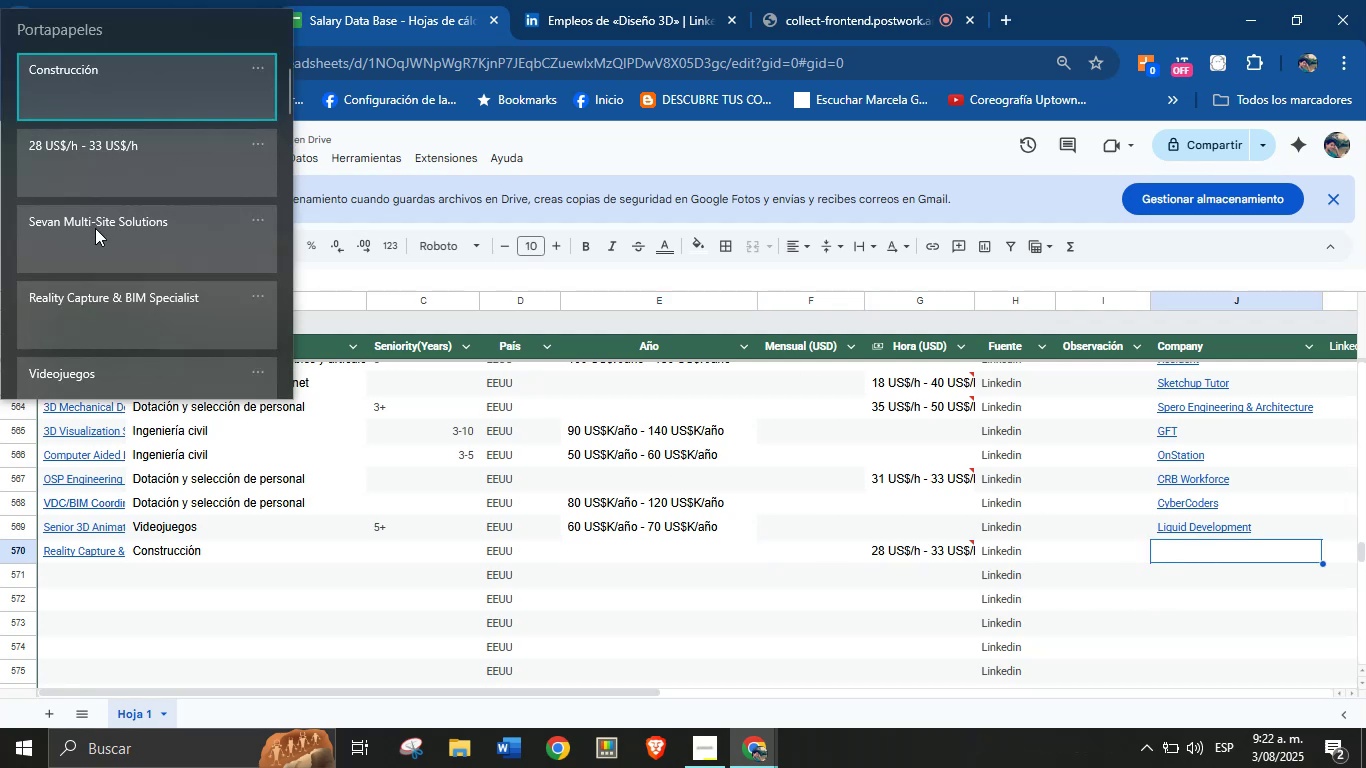 
key(Control+V)
 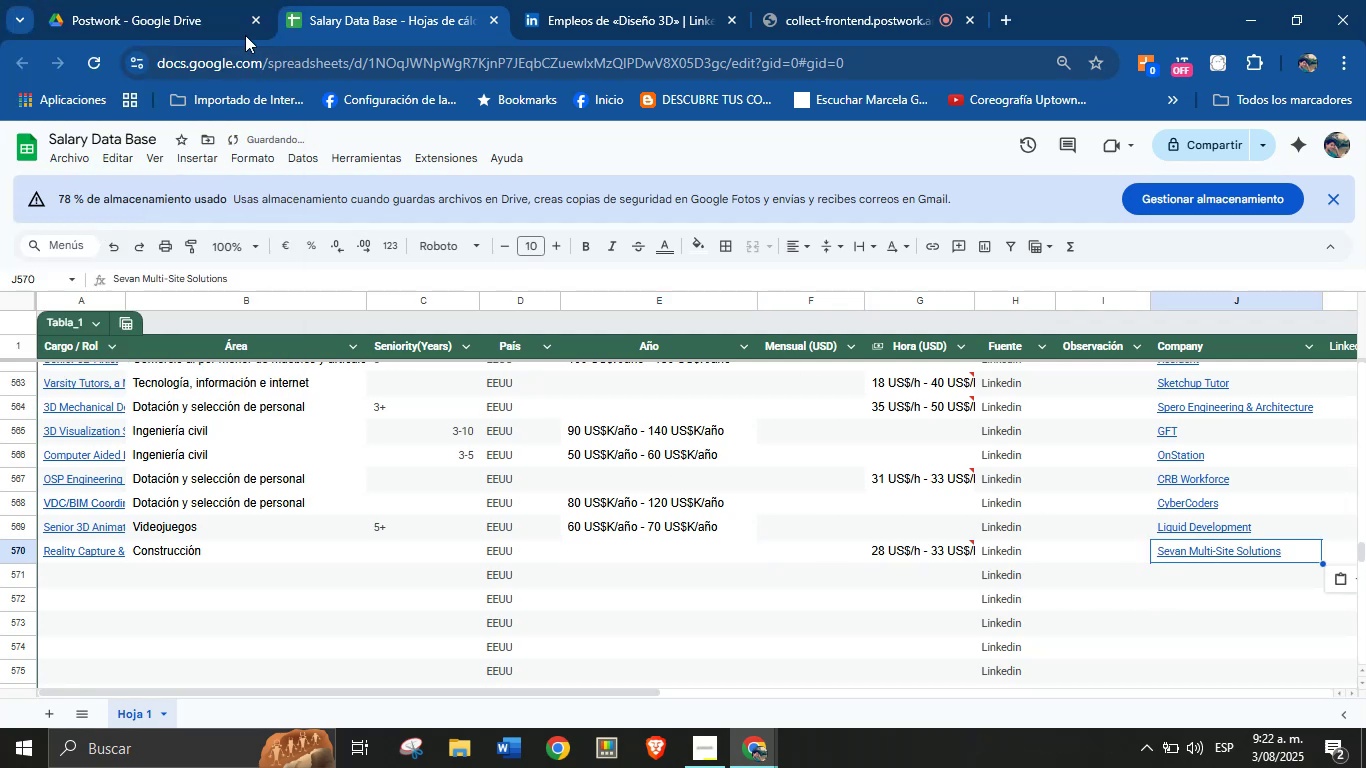 
left_click([545, 0])
 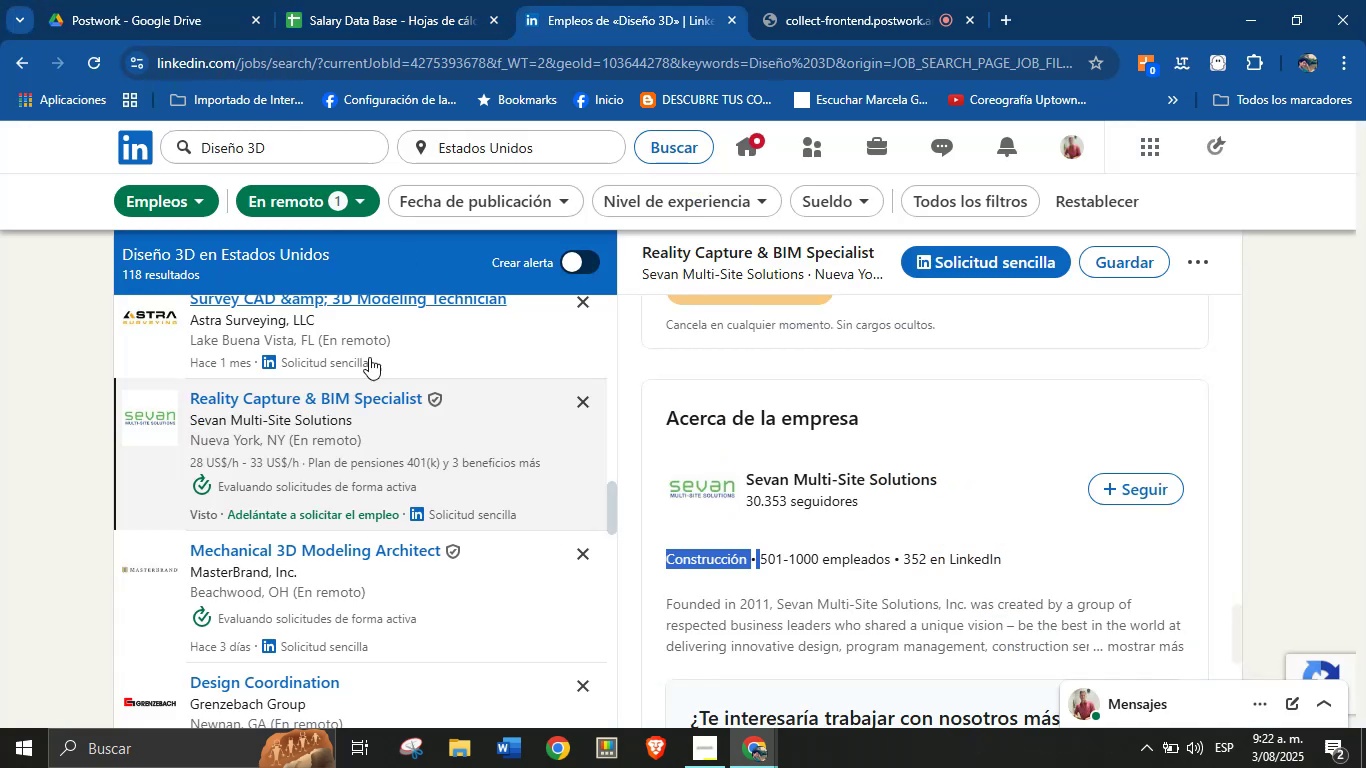 
scroll: coordinate [351, 497], scroll_direction: down, amount: 3.0
 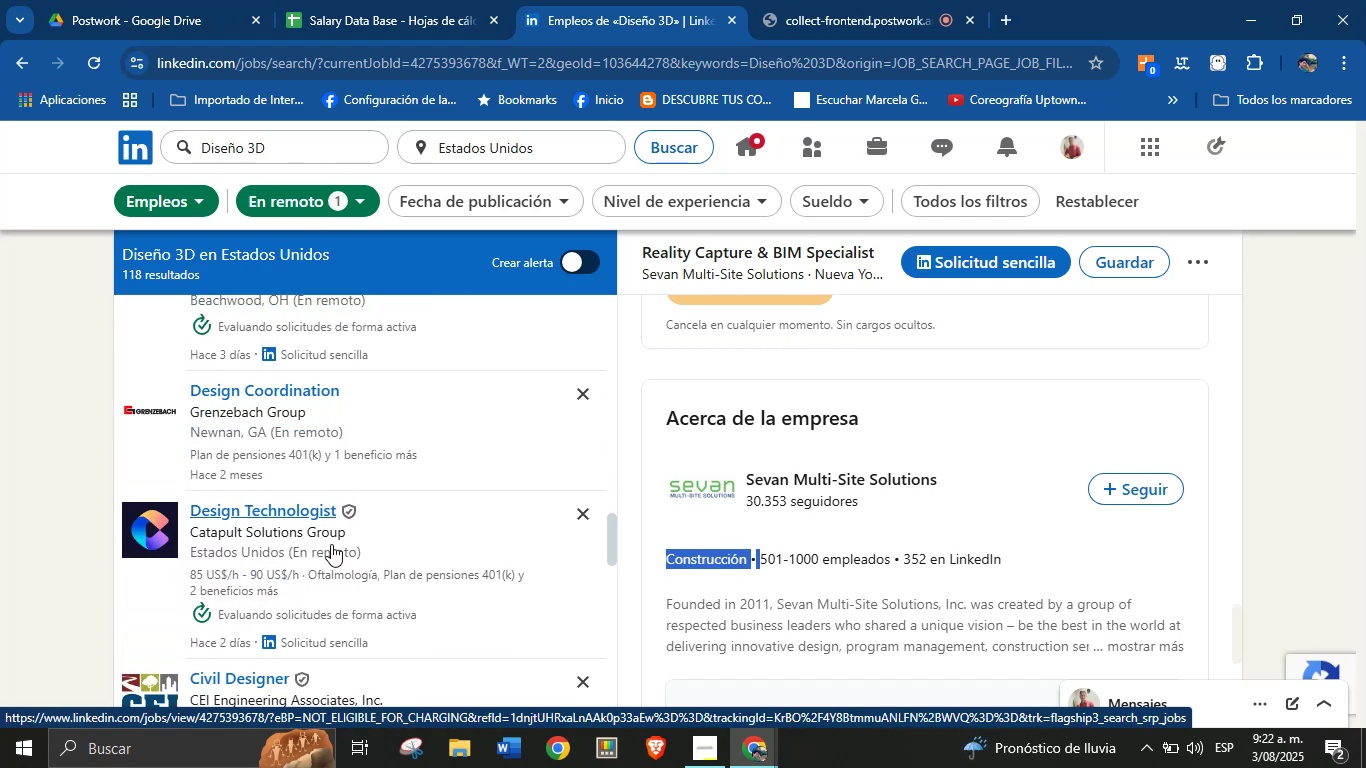 
left_click([313, 546])
 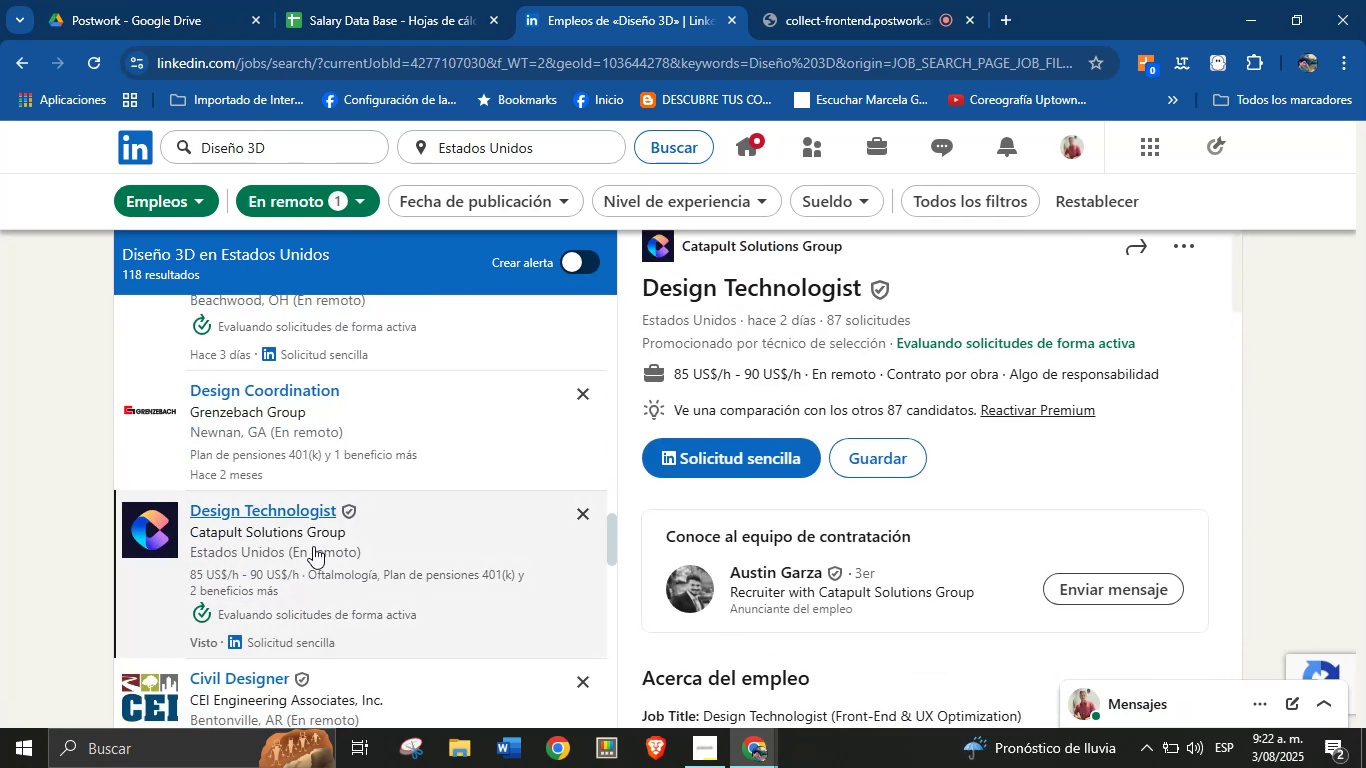 
wait(10.1)
 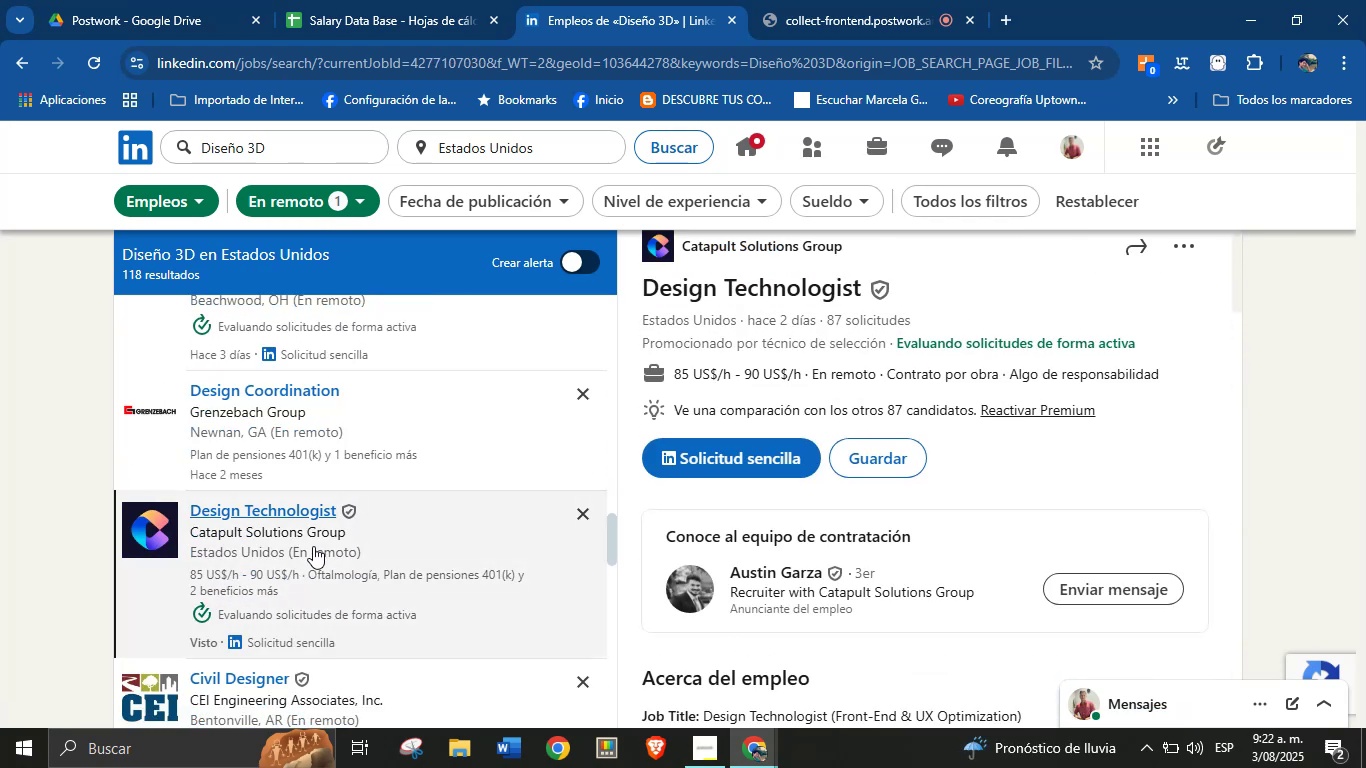 
scroll: coordinate [847, 416], scroll_direction: up, amount: 1.0
 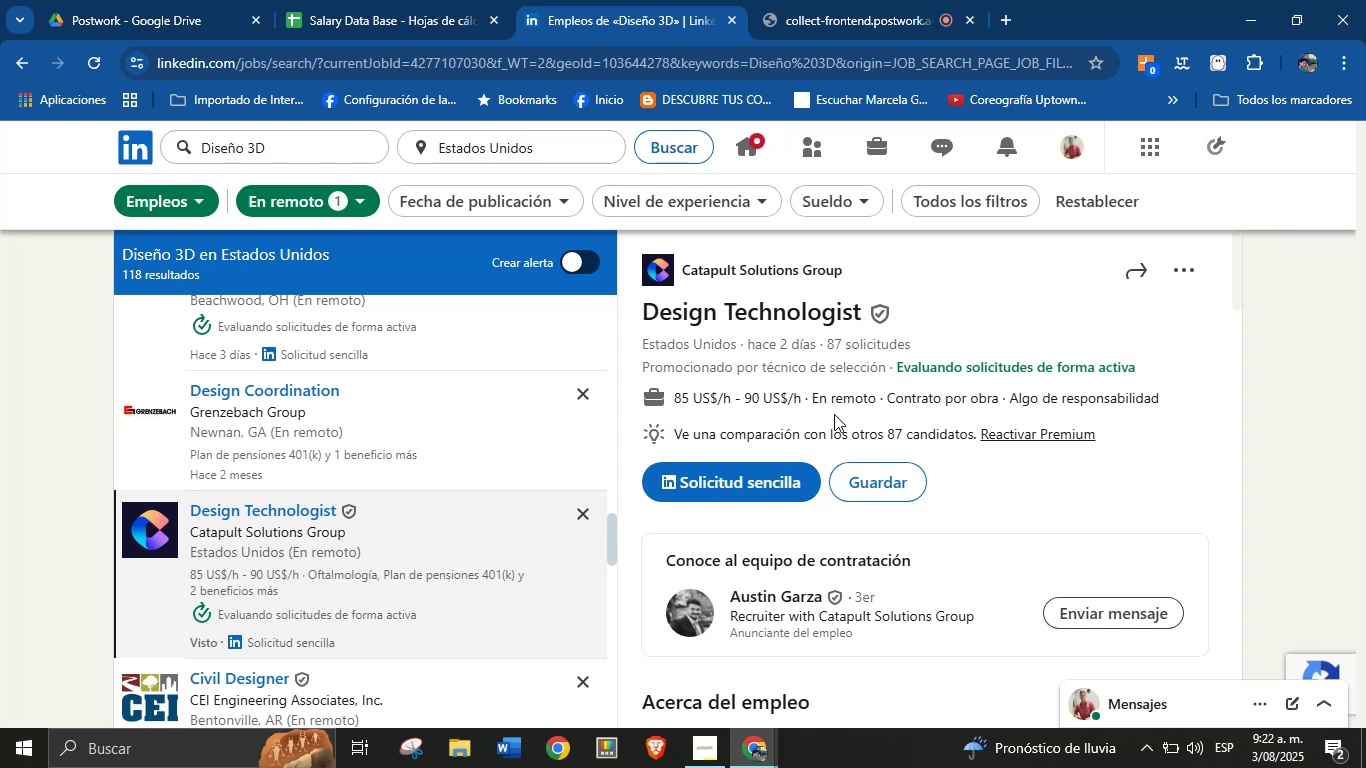 
wait(11.06)
 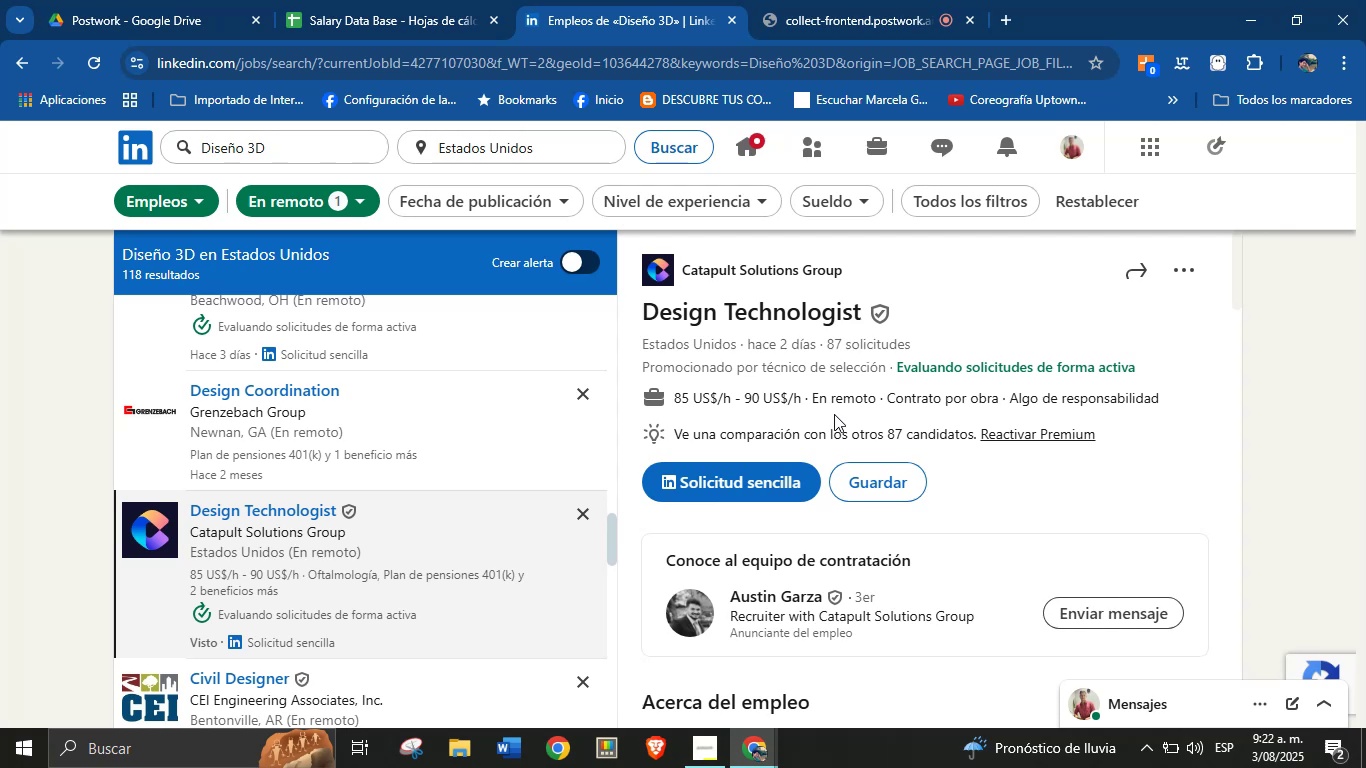 
left_click_drag(start_coordinate=[865, 318], to_coordinate=[644, 307])
 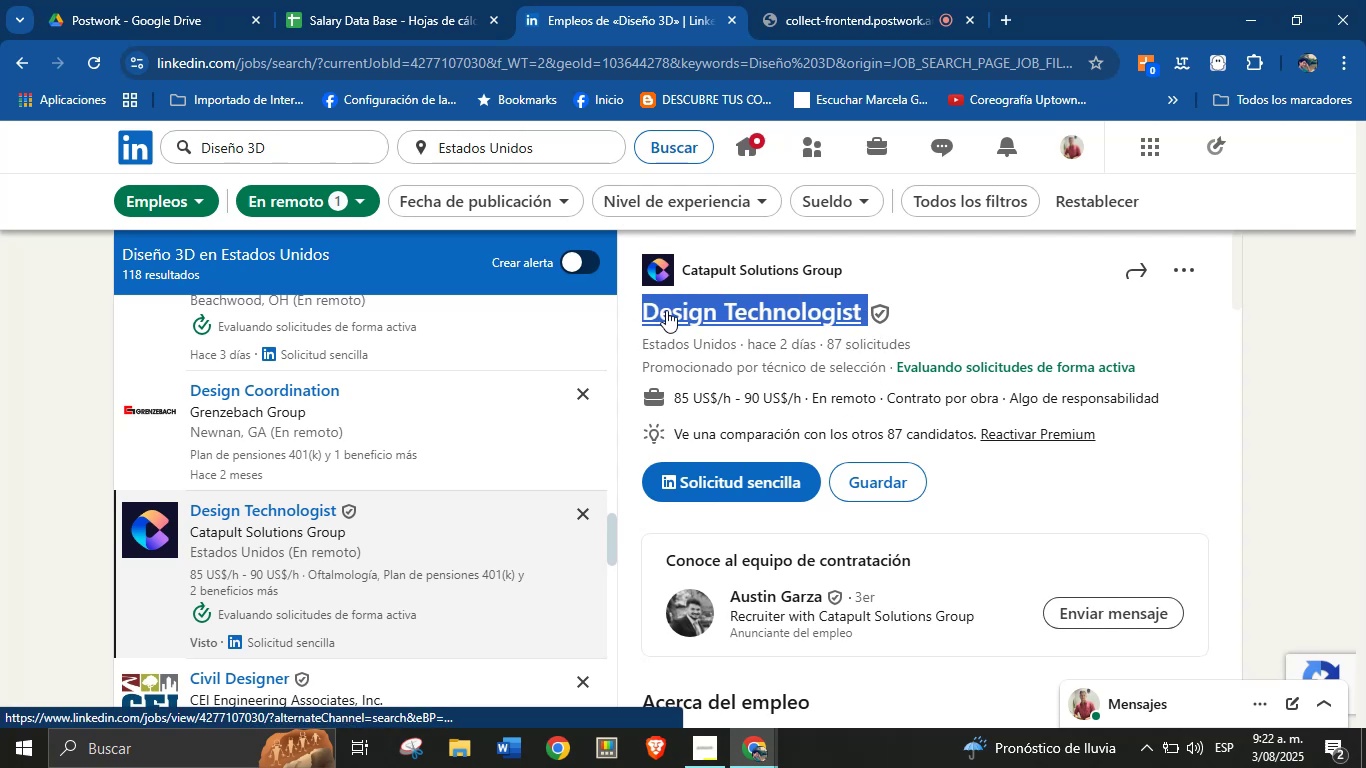 
key(Alt+AltLeft)
 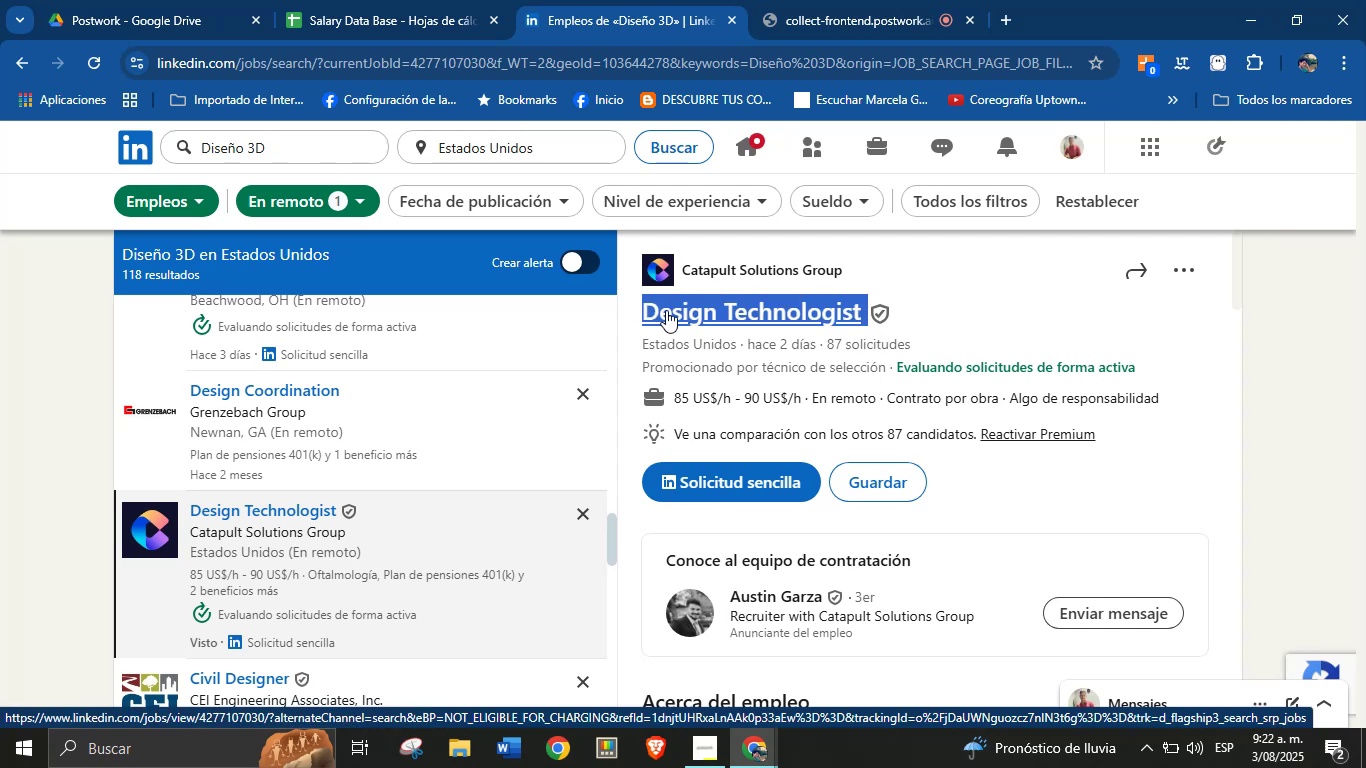 
key(Alt+Control+ControlLeft)
 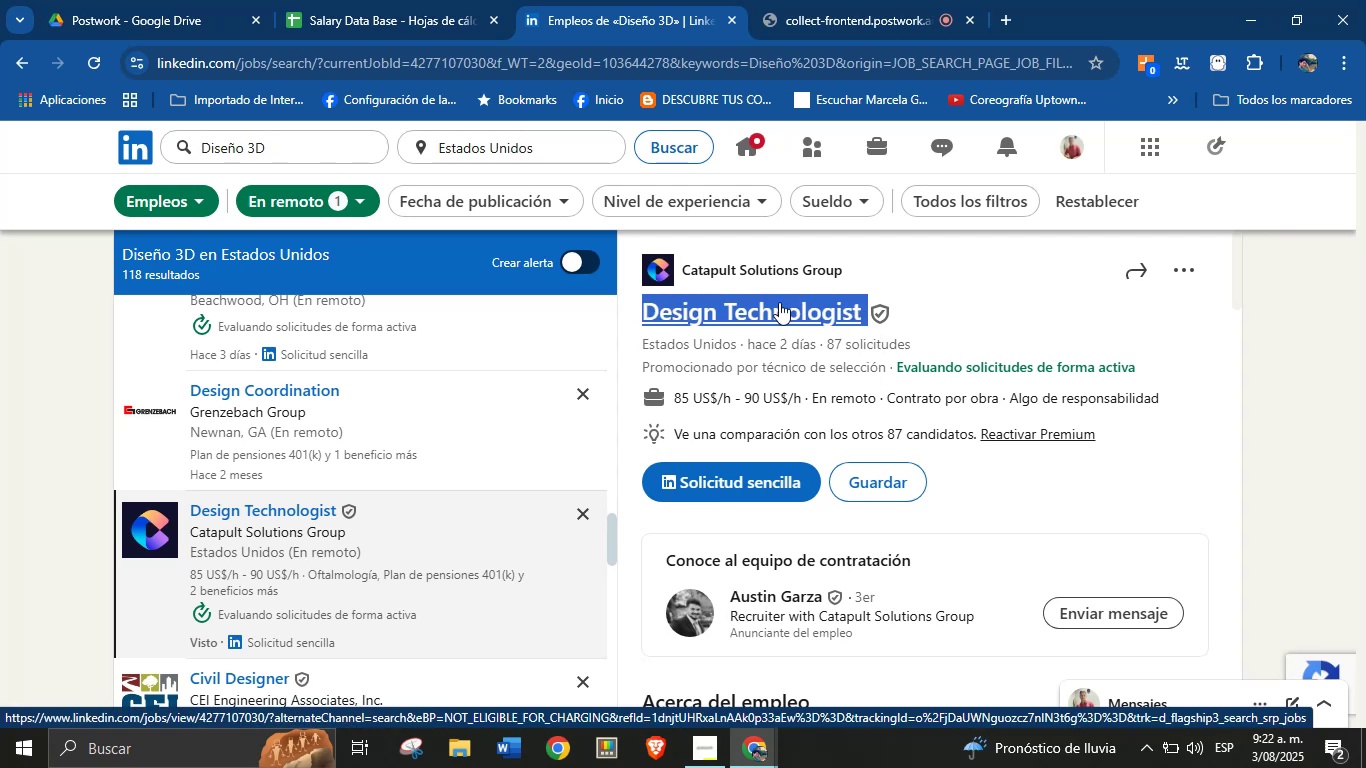 
key(Alt+Control+C)
 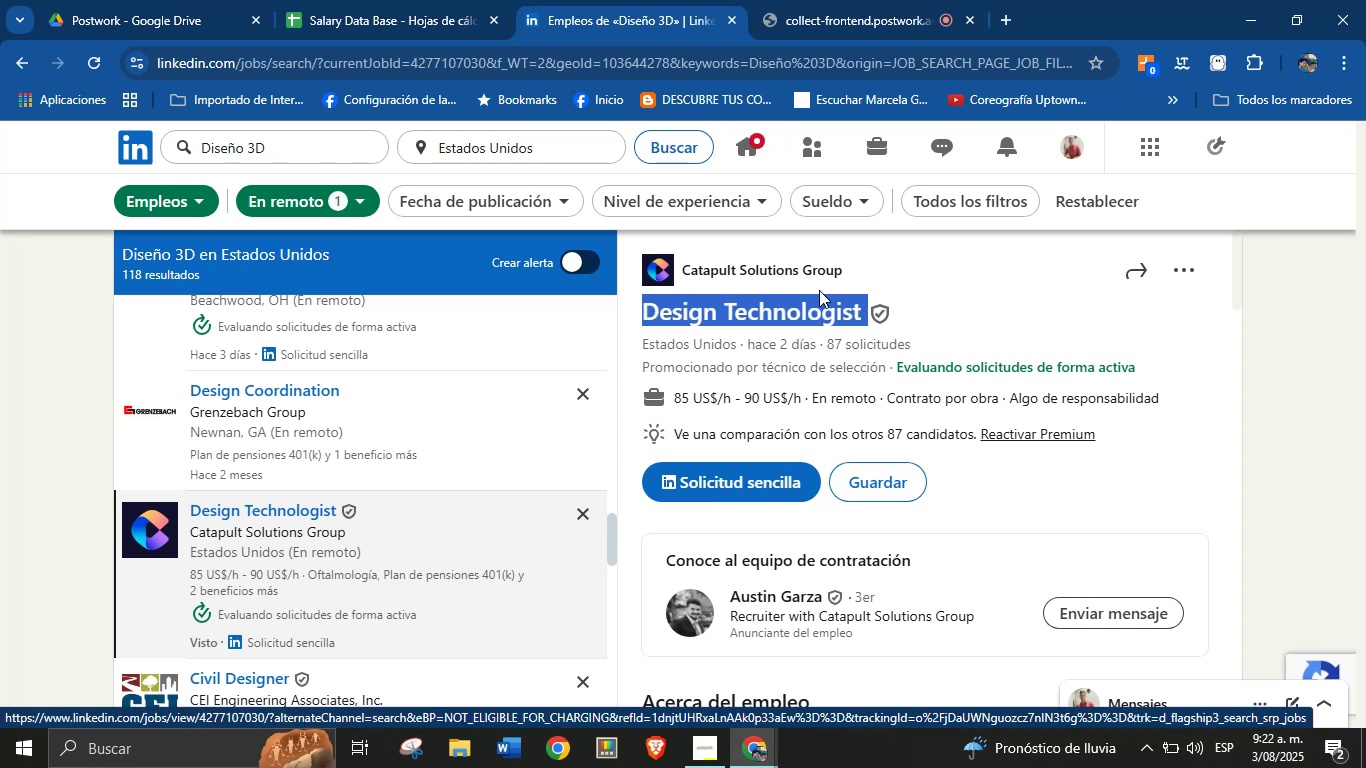 
left_click_drag(start_coordinate=[849, 276], to_coordinate=[684, 278])
 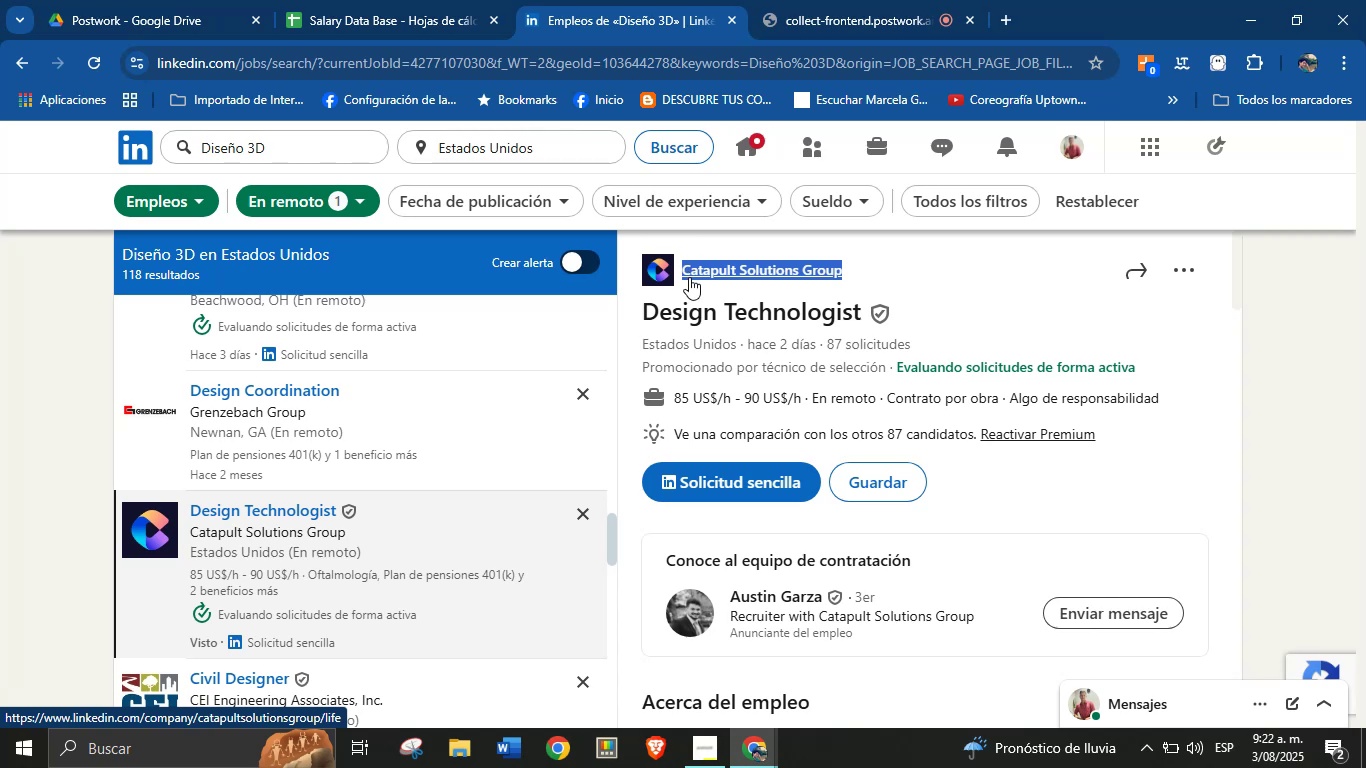 
key(Alt+AltLeft)
 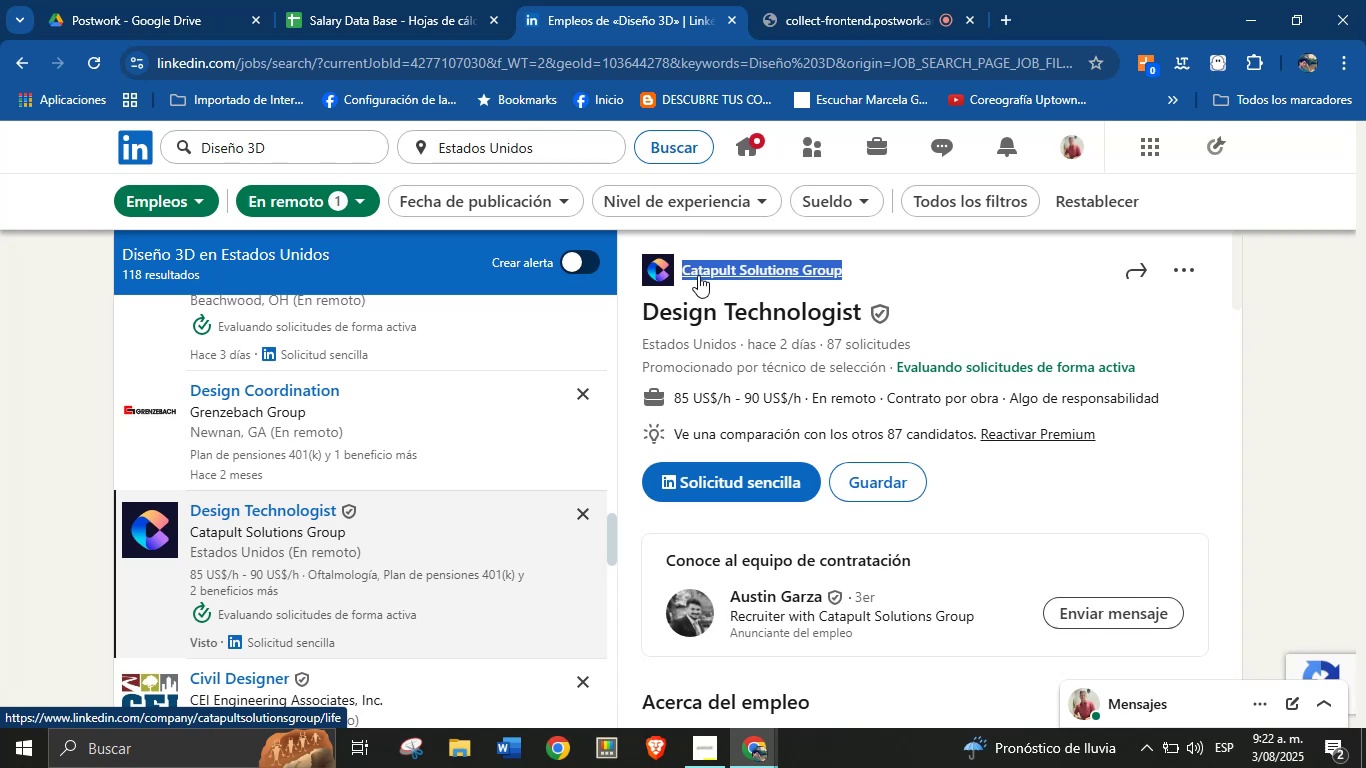 
key(Alt+Control+C)
 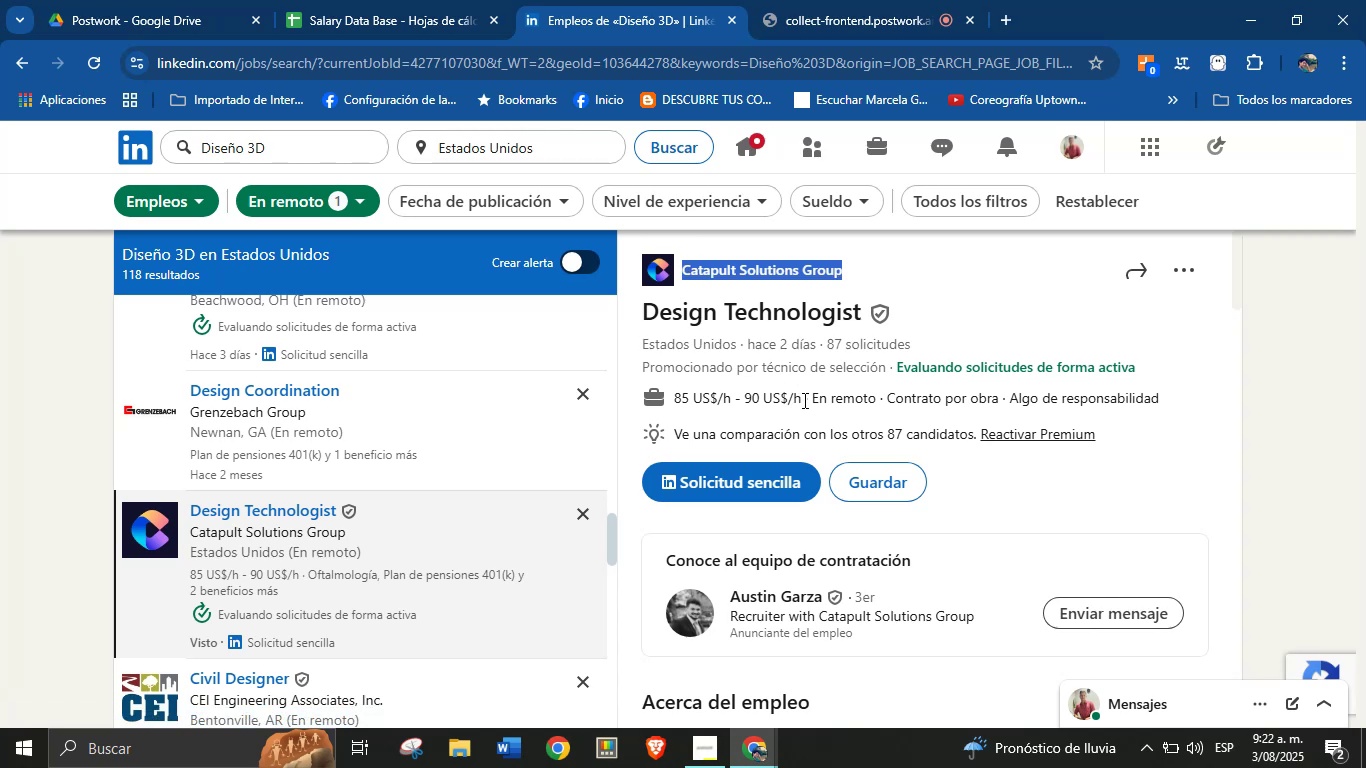 
key(Alt+Control+ControlLeft)
 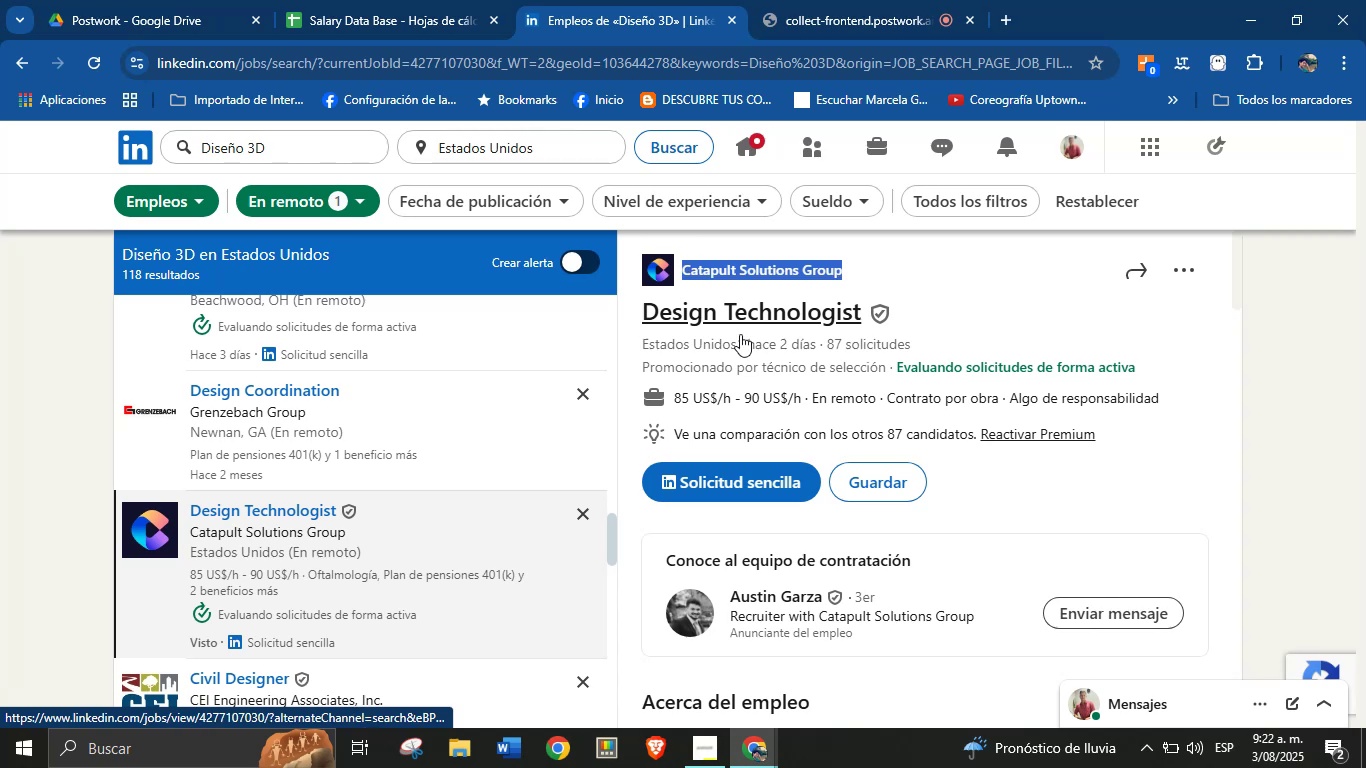 
left_click_drag(start_coordinate=[802, 400], to_coordinate=[676, 396])
 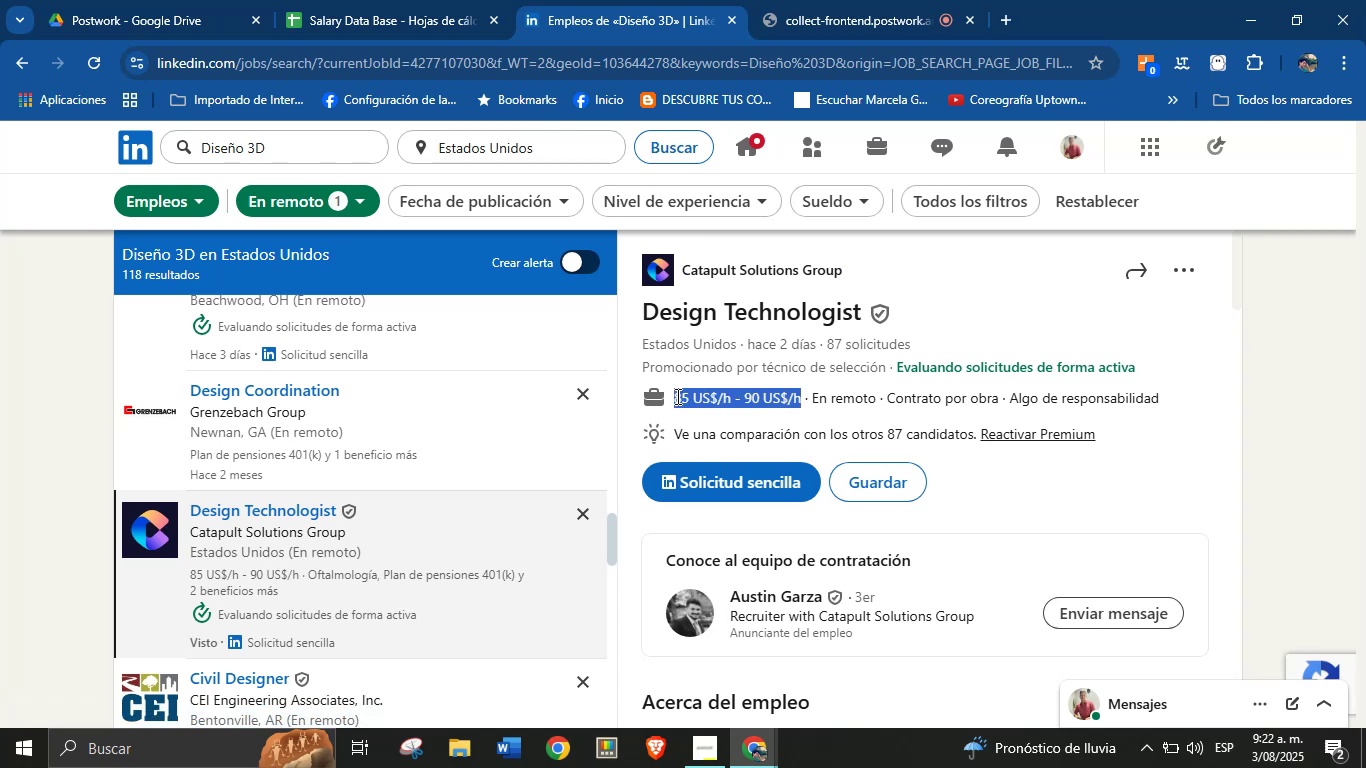 
key(Alt+Control+ControlLeft)
 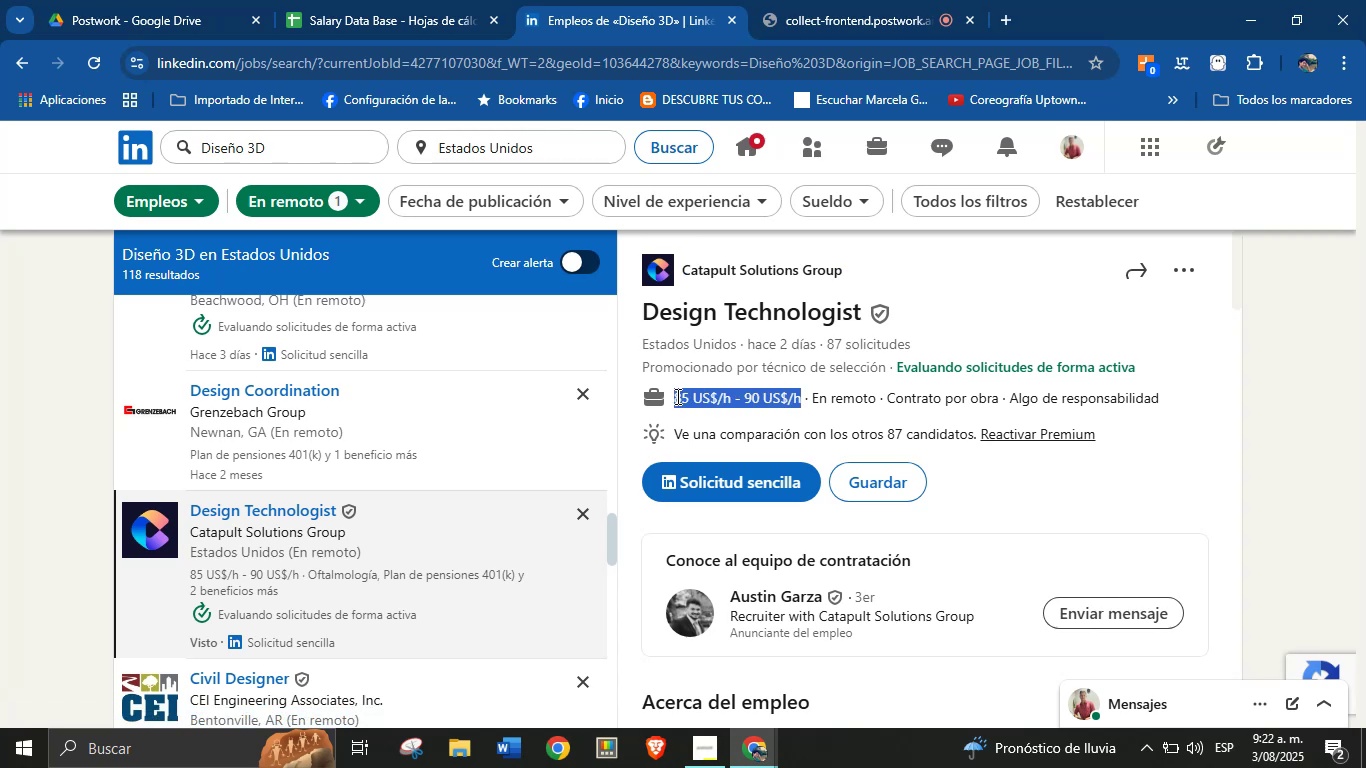 
key(Alt+AltLeft)
 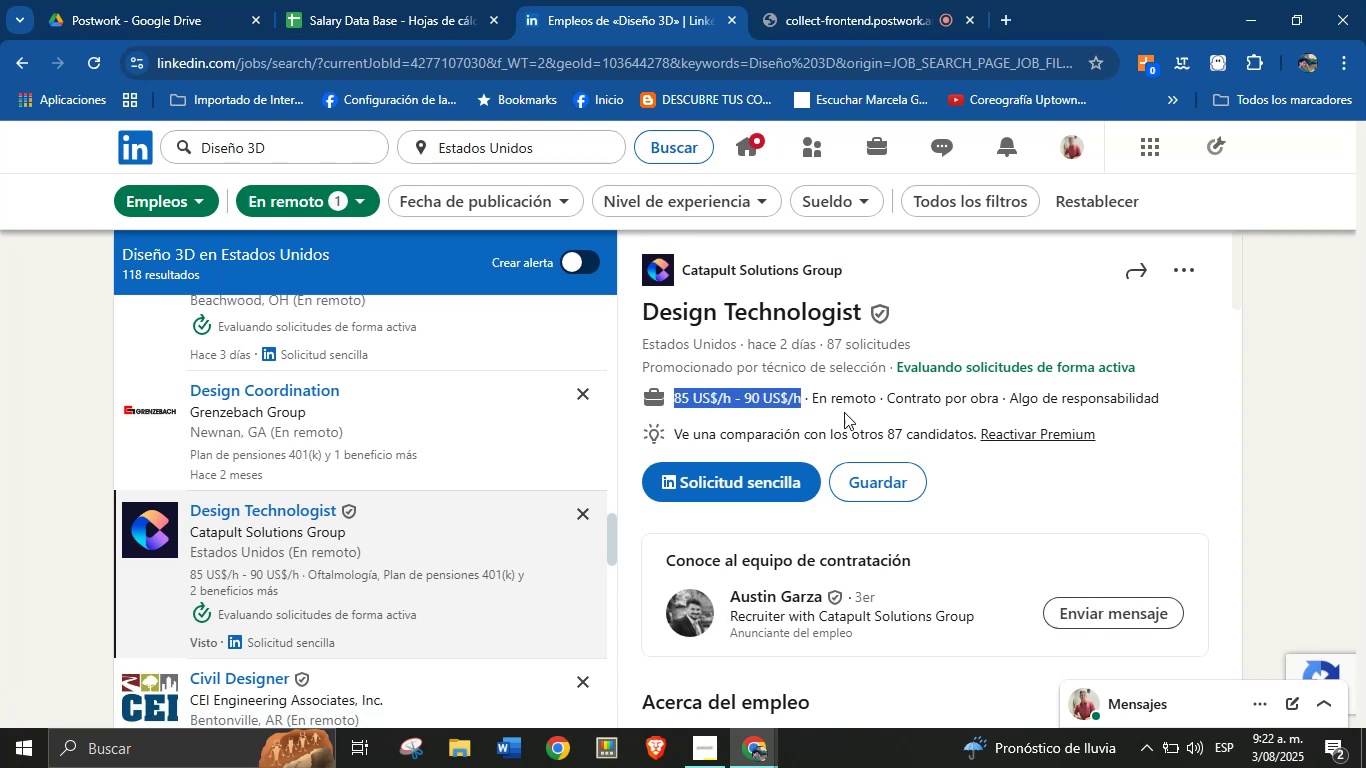 
key(Alt+Control+C)
 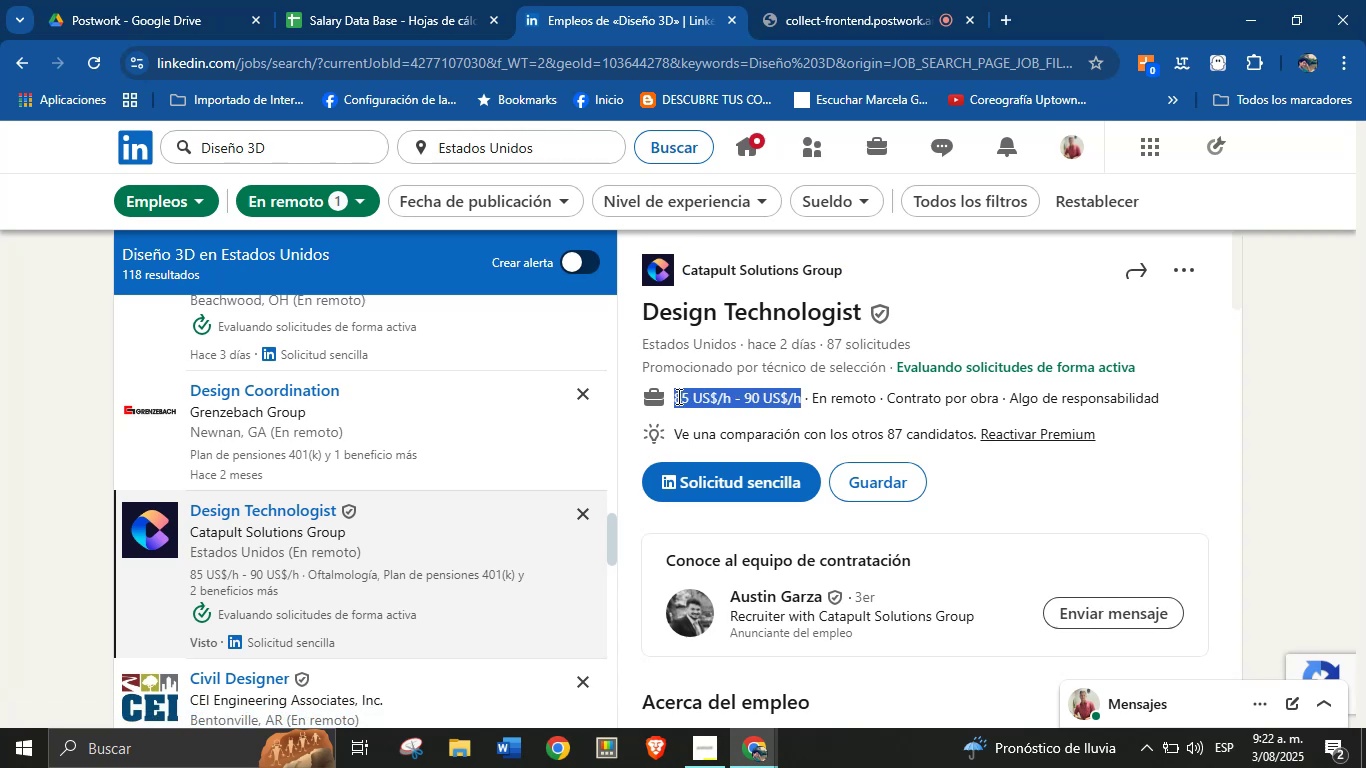 
scroll: coordinate [794, 476], scroll_direction: down, amount: 11.0
 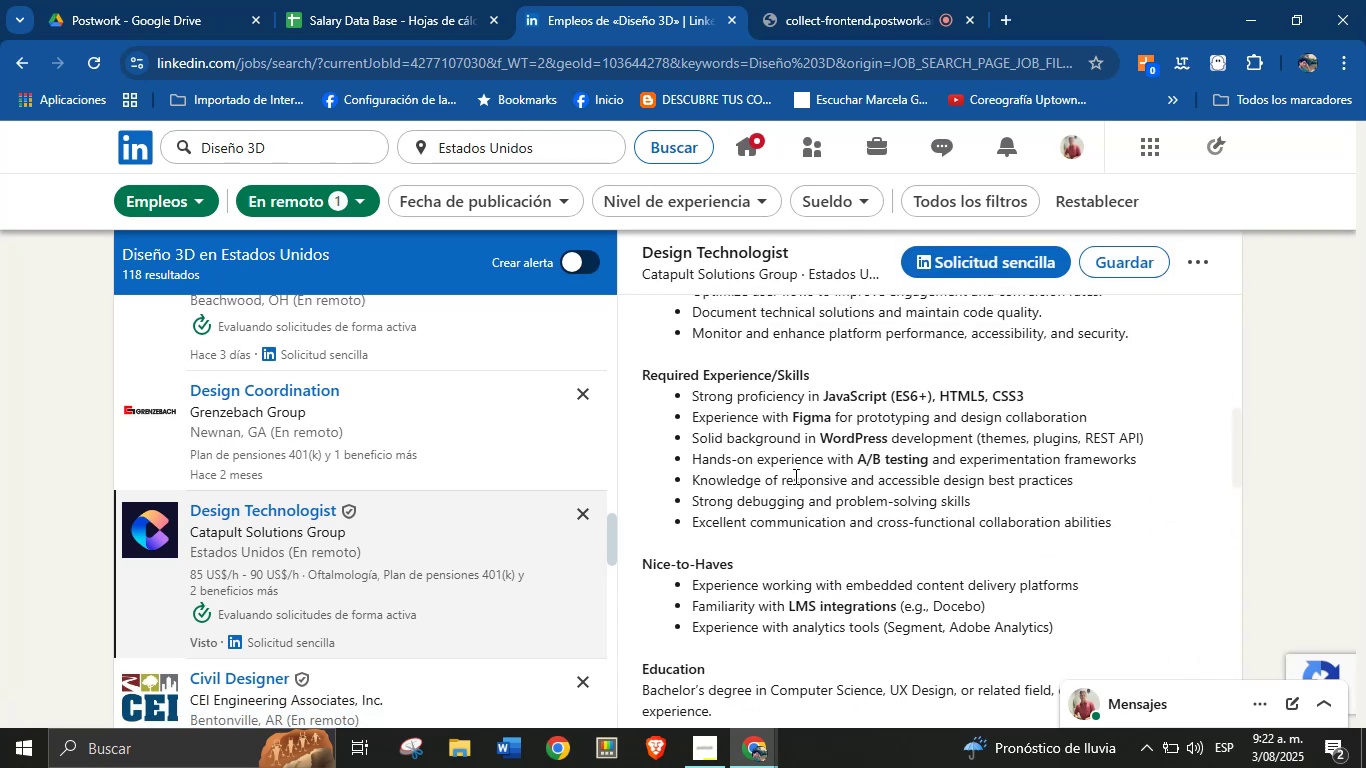 
scroll: coordinate [794, 476], scroll_direction: up, amount: 3.0
 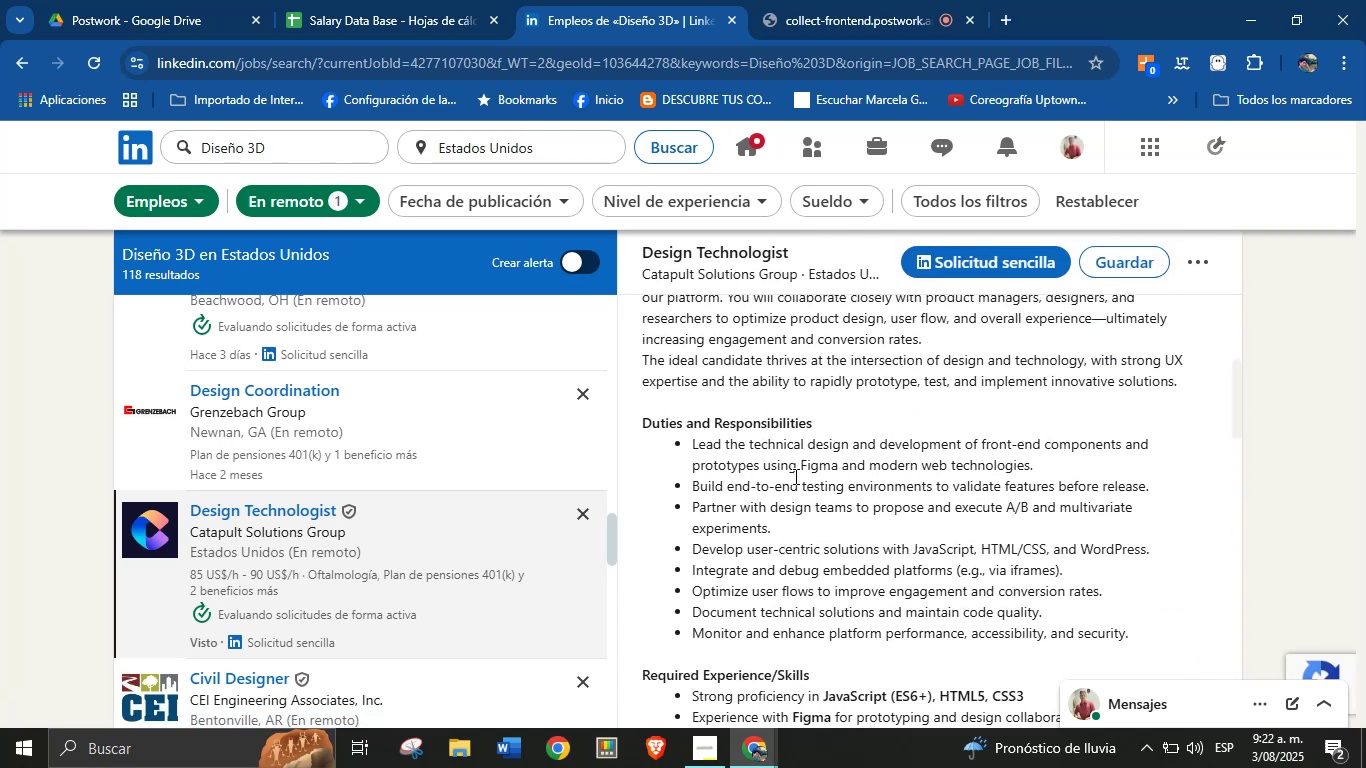 
scroll: coordinate [824, 525], scroll_direction: down, amount: 13.0
 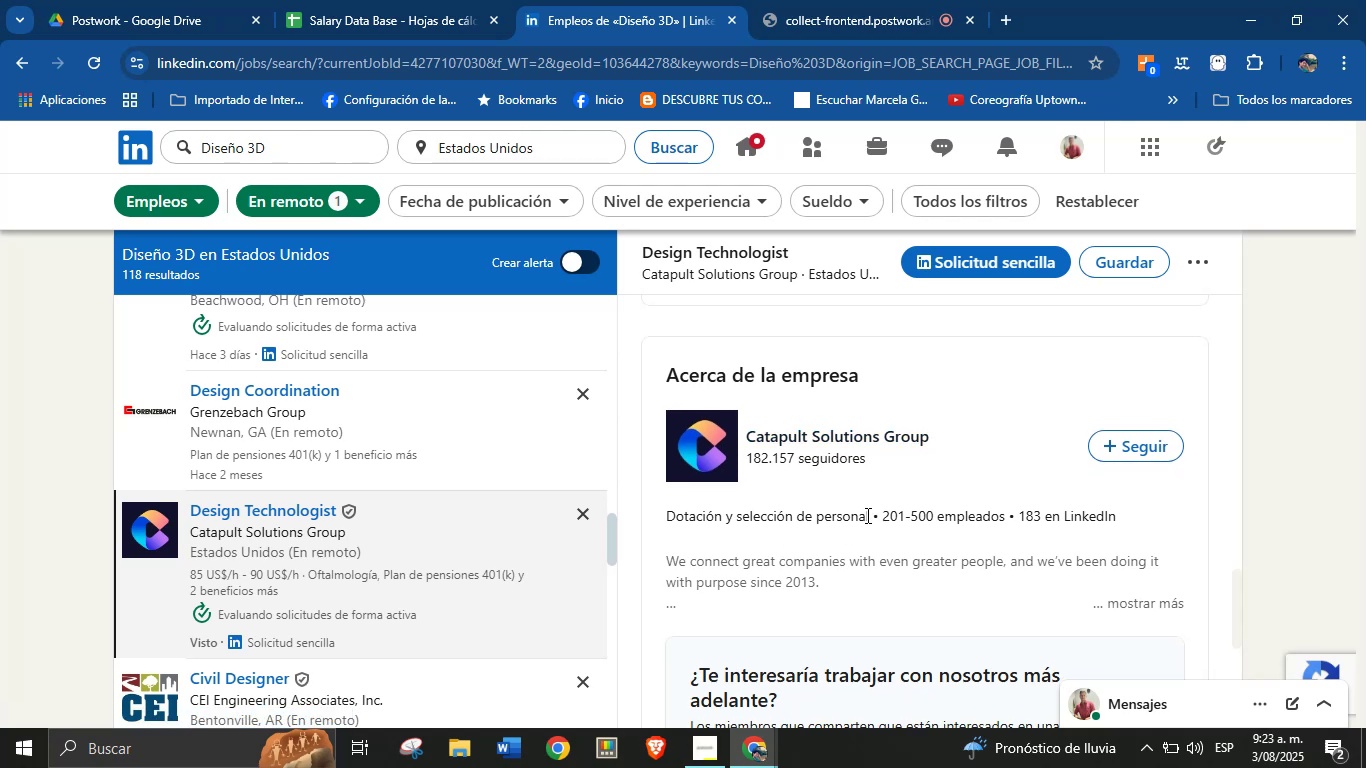 
left_click_drag(start_coordinate=[869, 515], to_coordinate=[668, 515])
 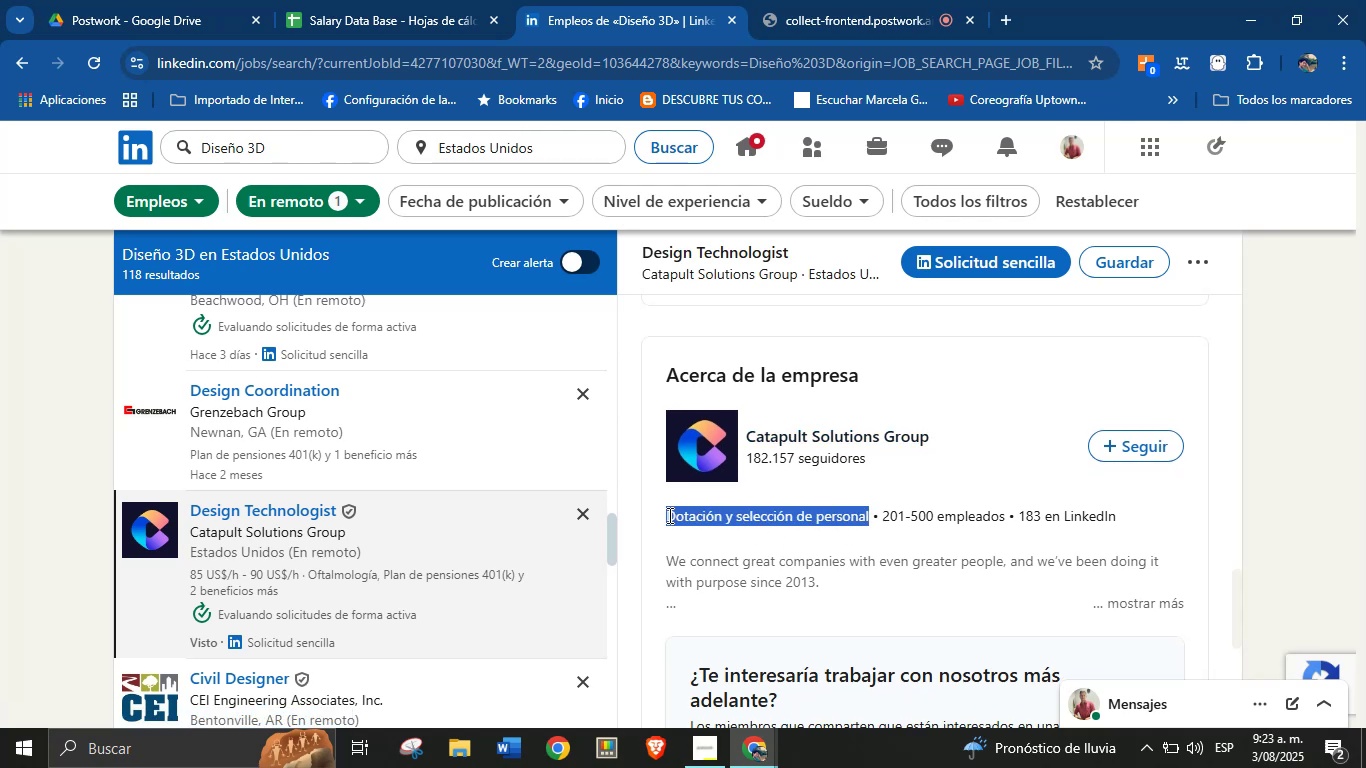 
key(Alt+Control+ControlLeft)
 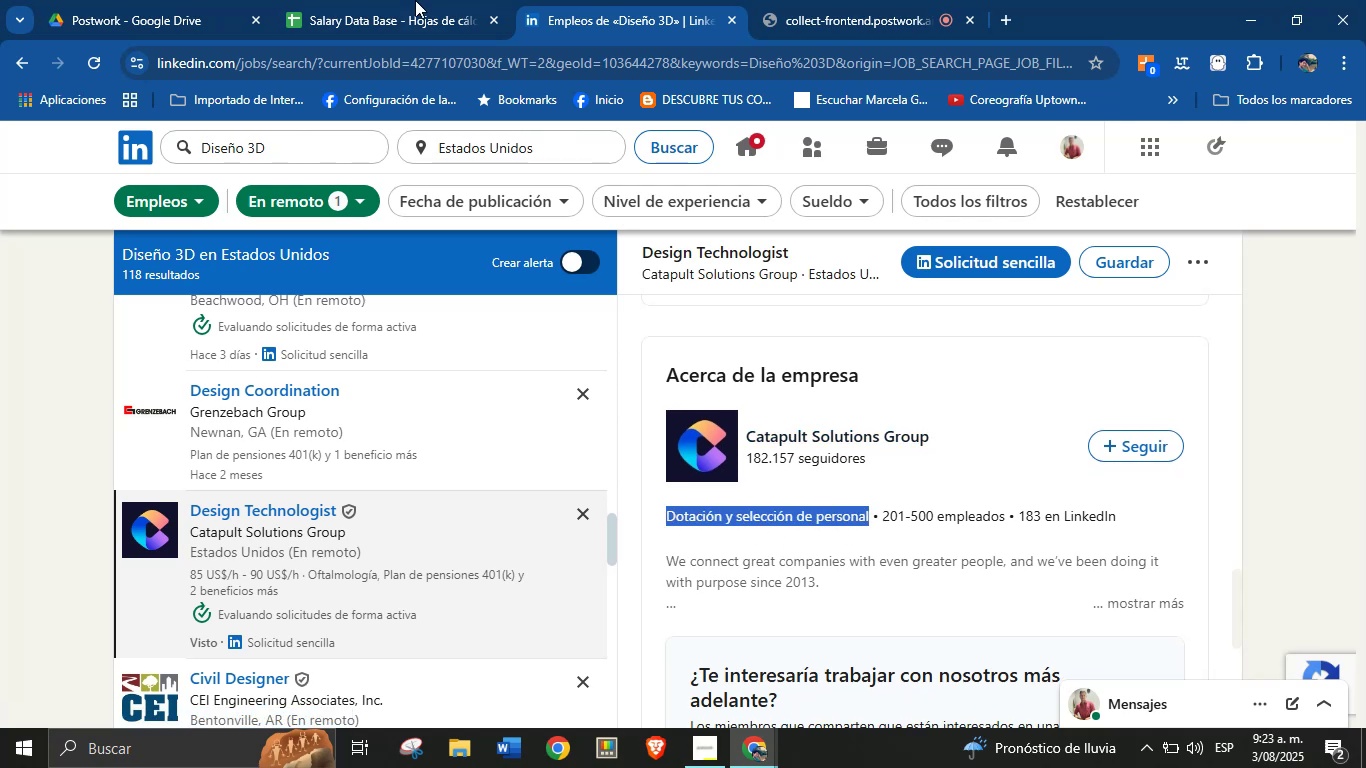 
key(Alt+AltLeft)
 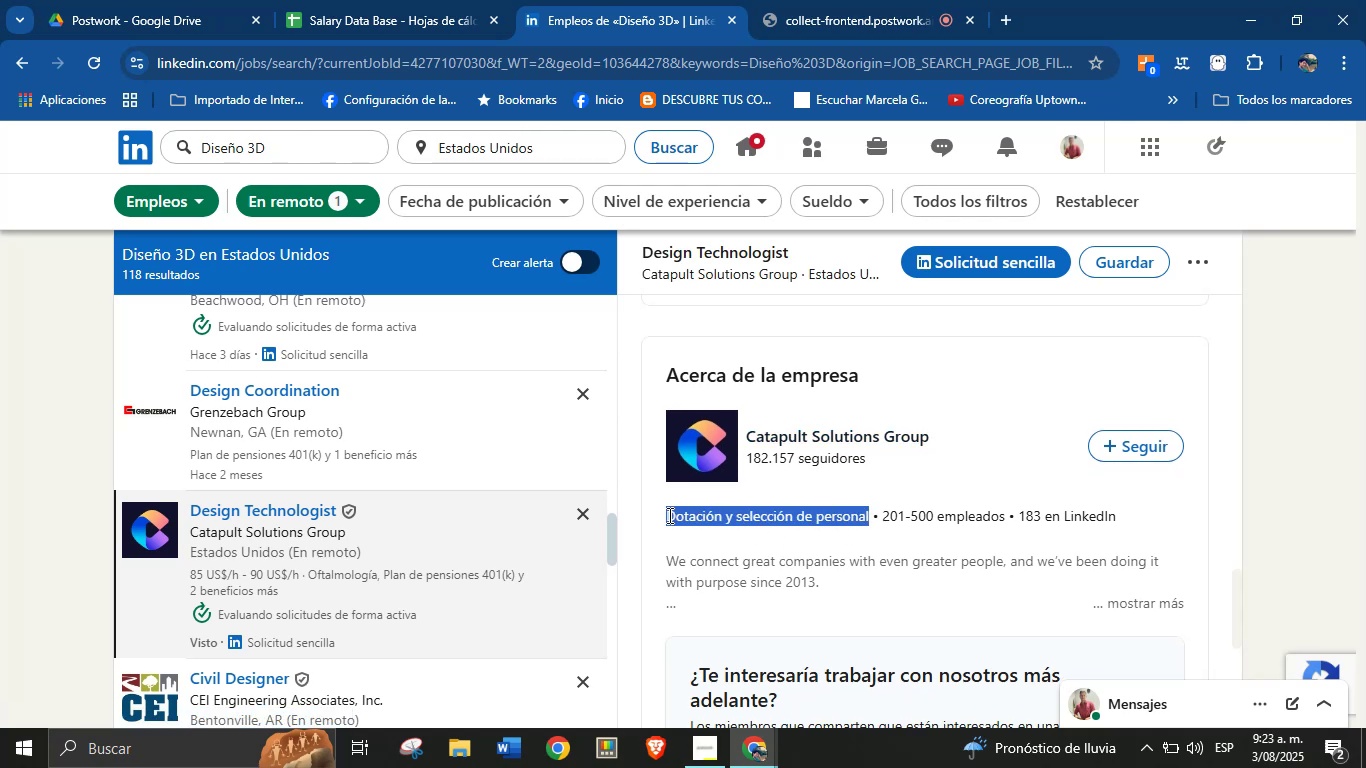 
key(Alt+Control+C)
 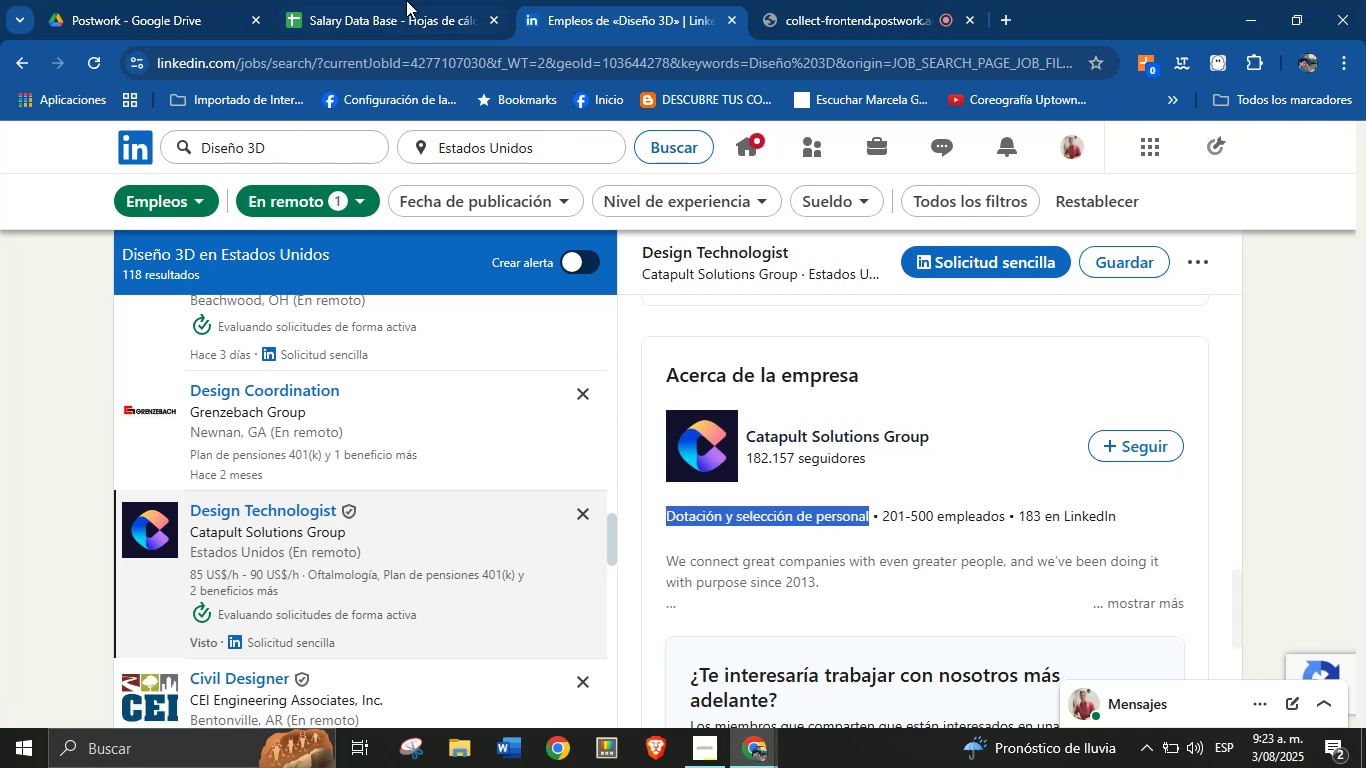 
left_click([391, 0])
 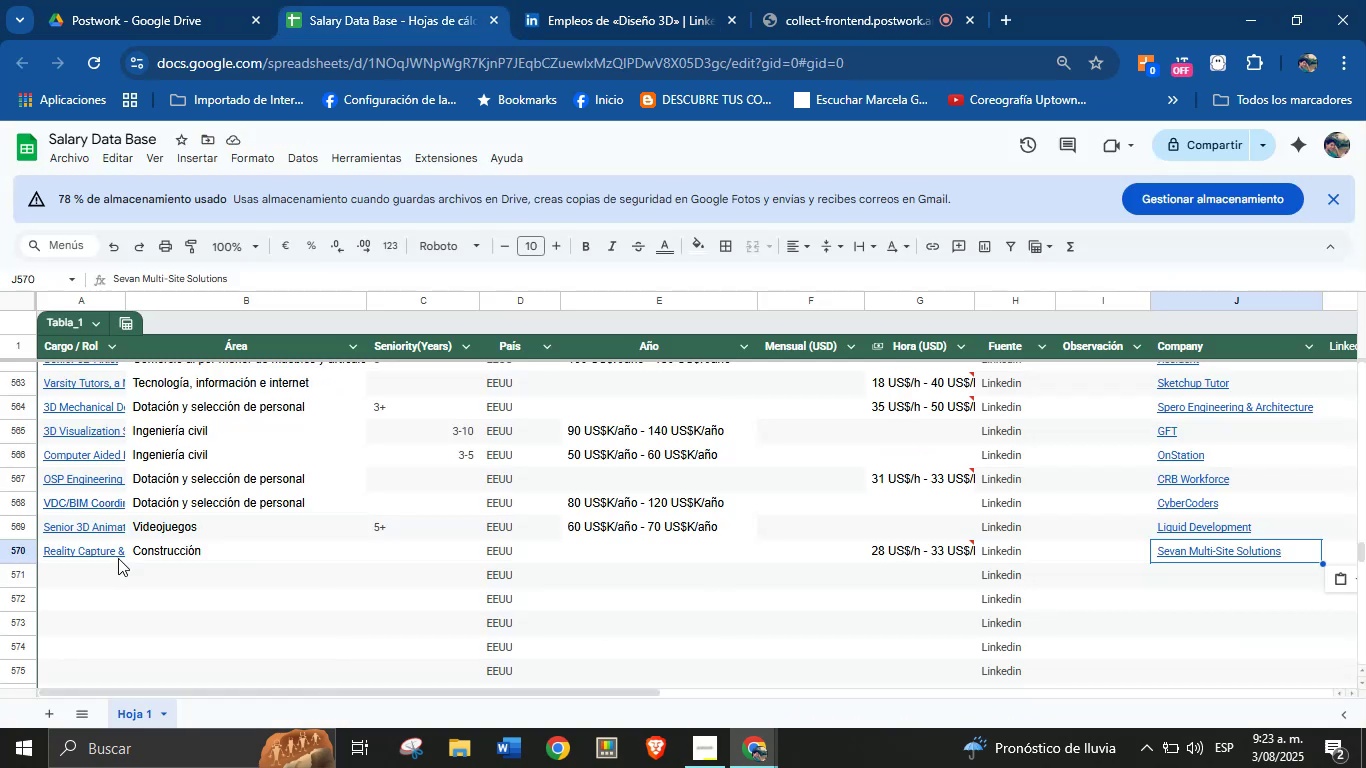 
left_click([88, 580])
 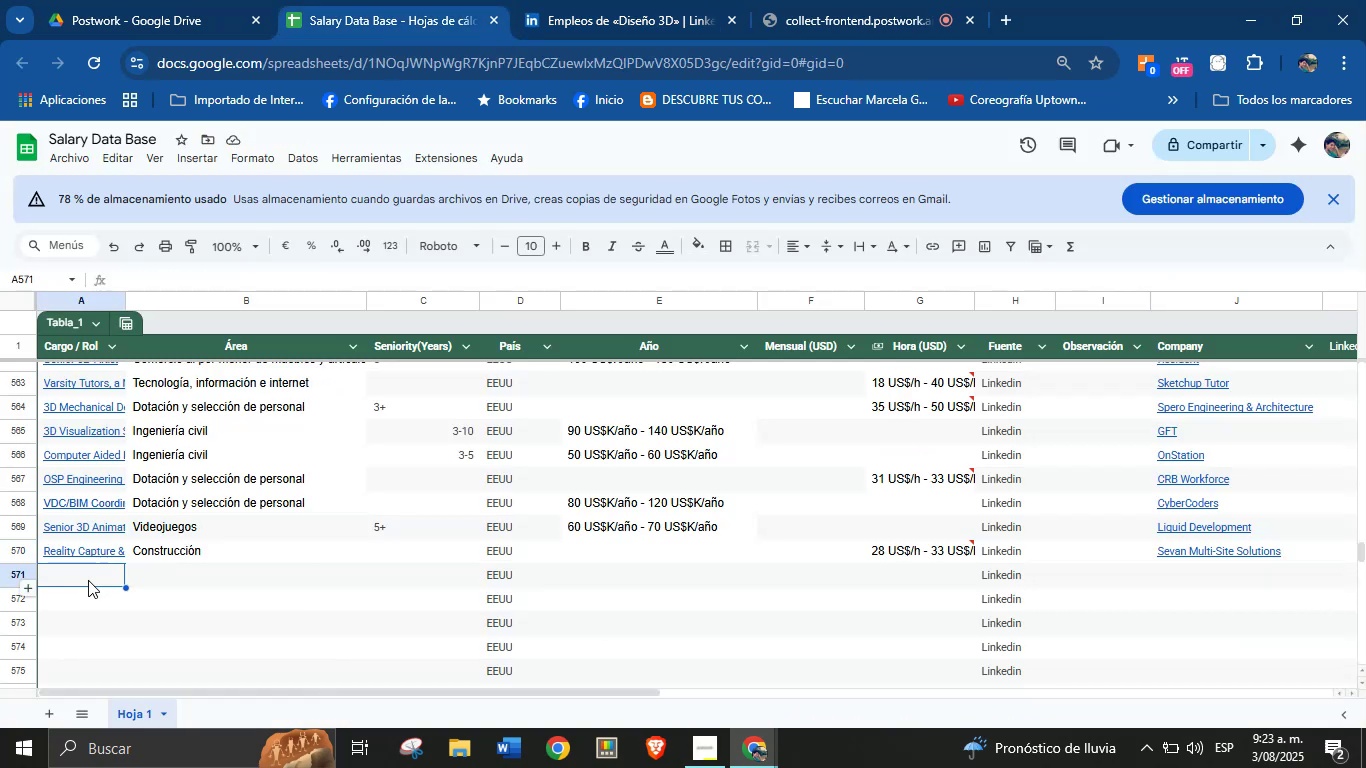 
key(Meta+MetaLeft)
 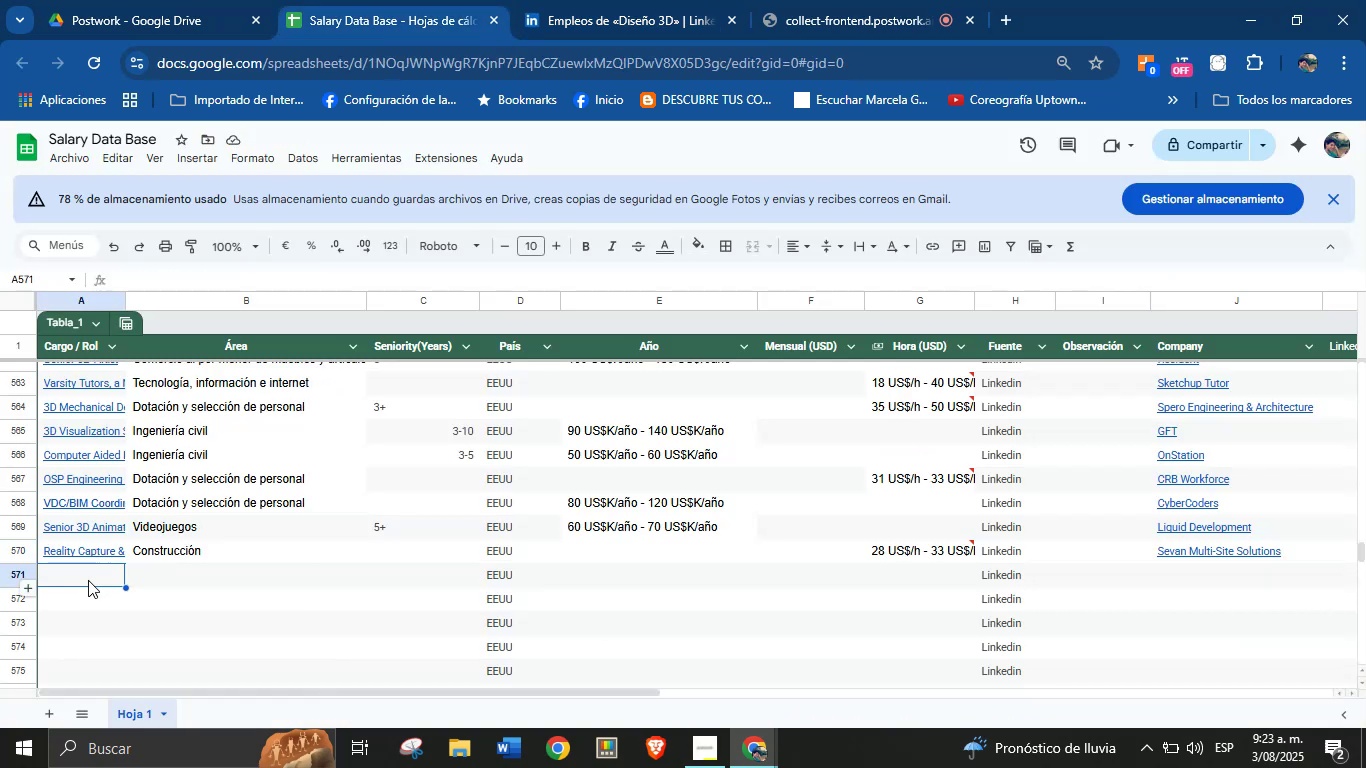 
key(Meta+MetaLeft)
 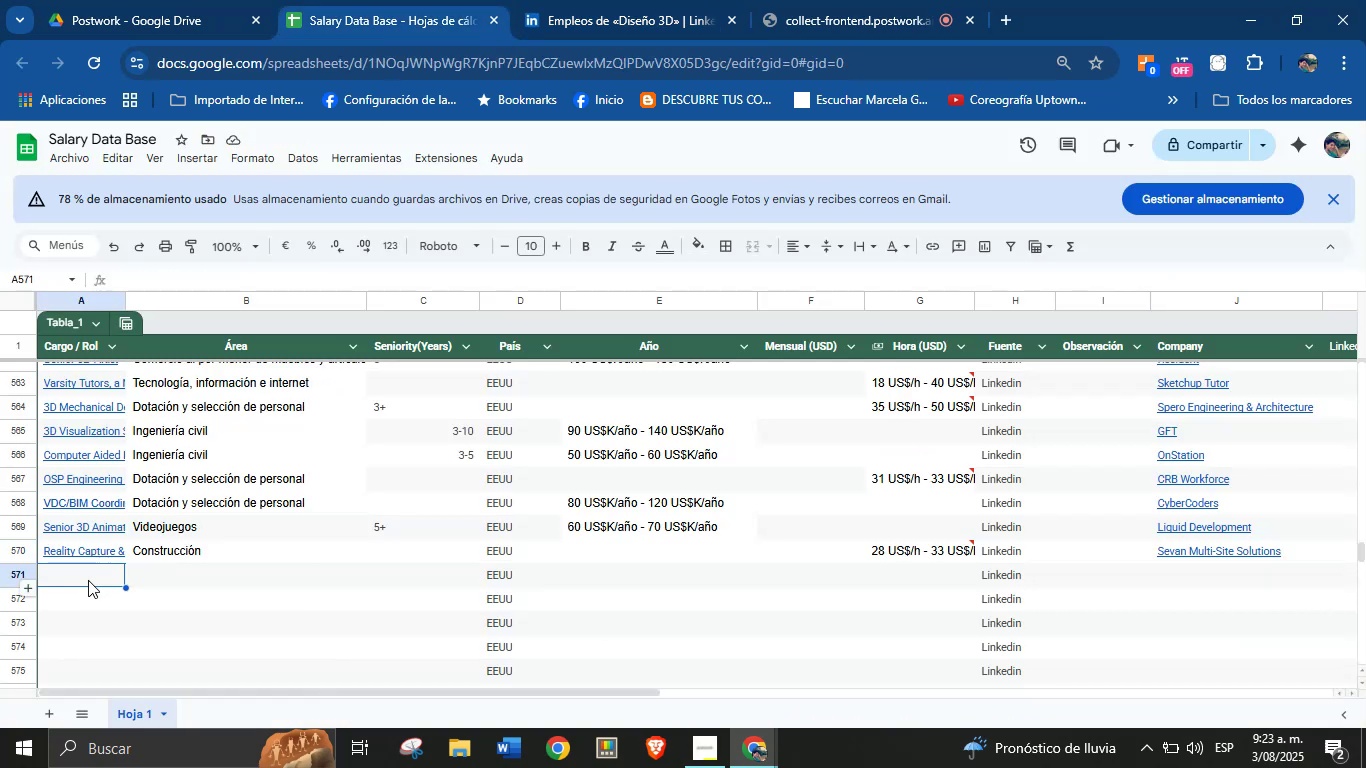 
key(Meta+V)
 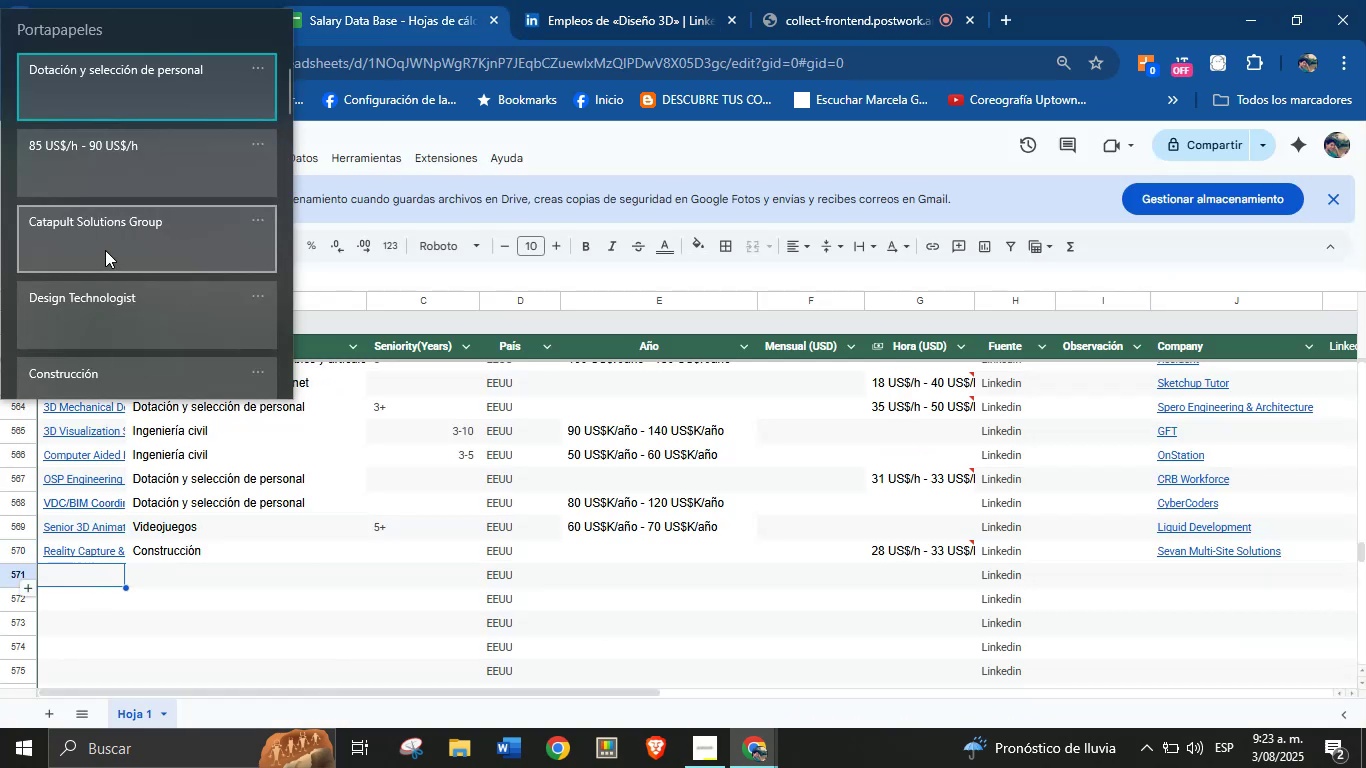 
key(Control+ControlLeft)
 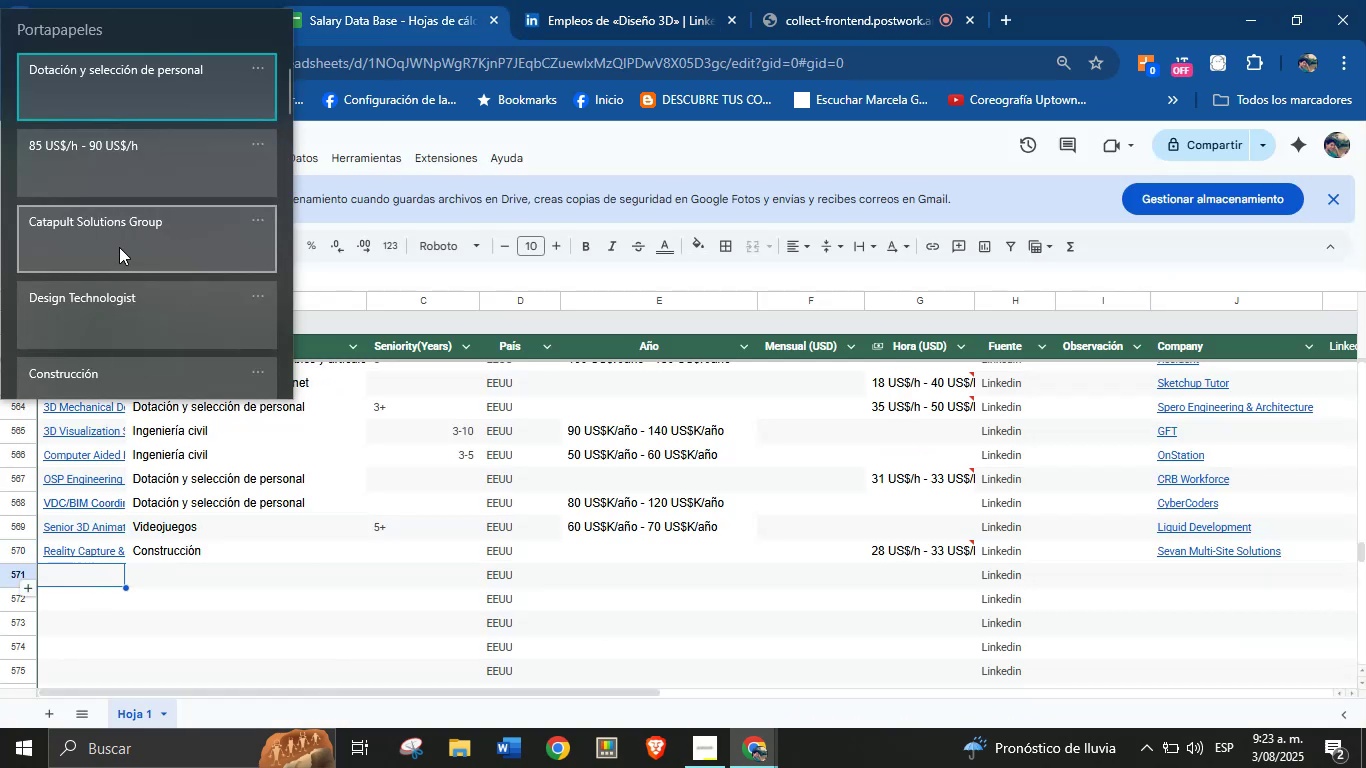 
hold_key(key=V, duration=2.52)
 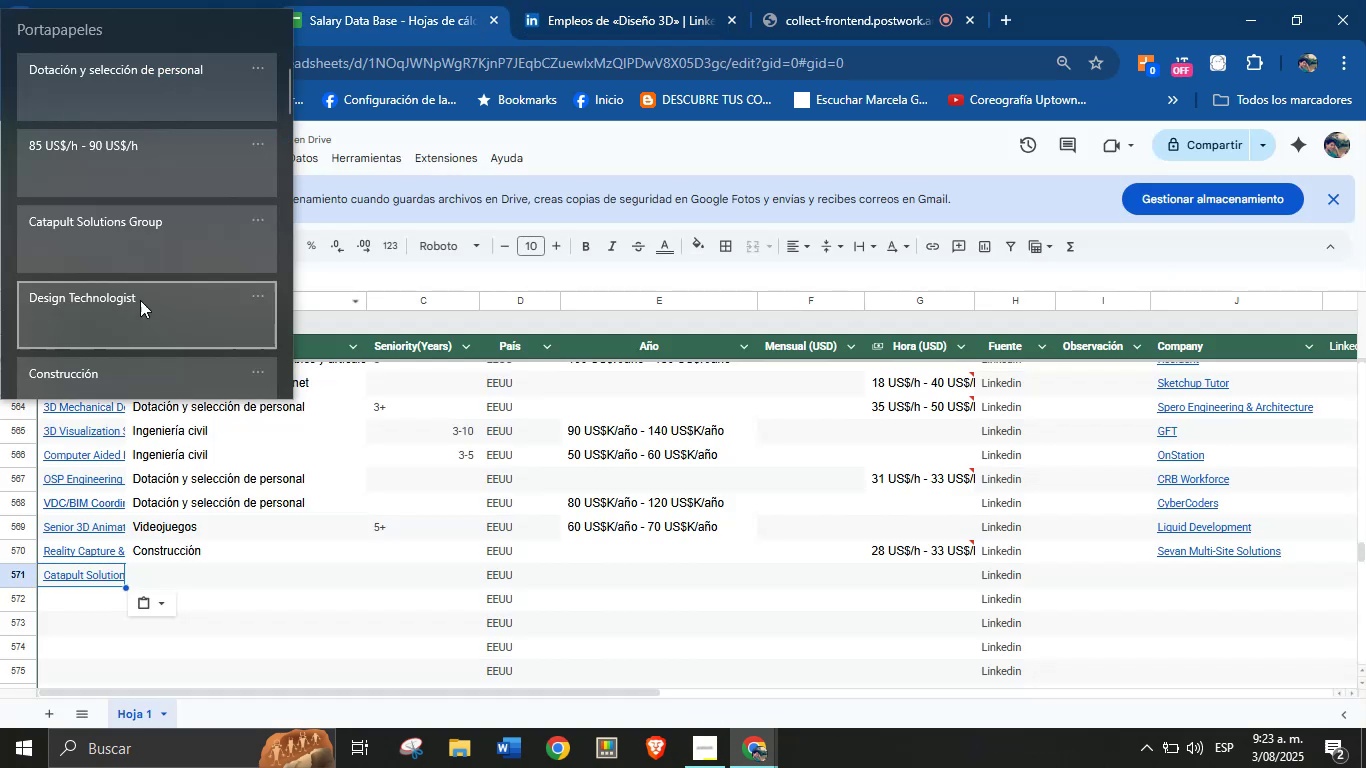 
left_click([590, 0])
 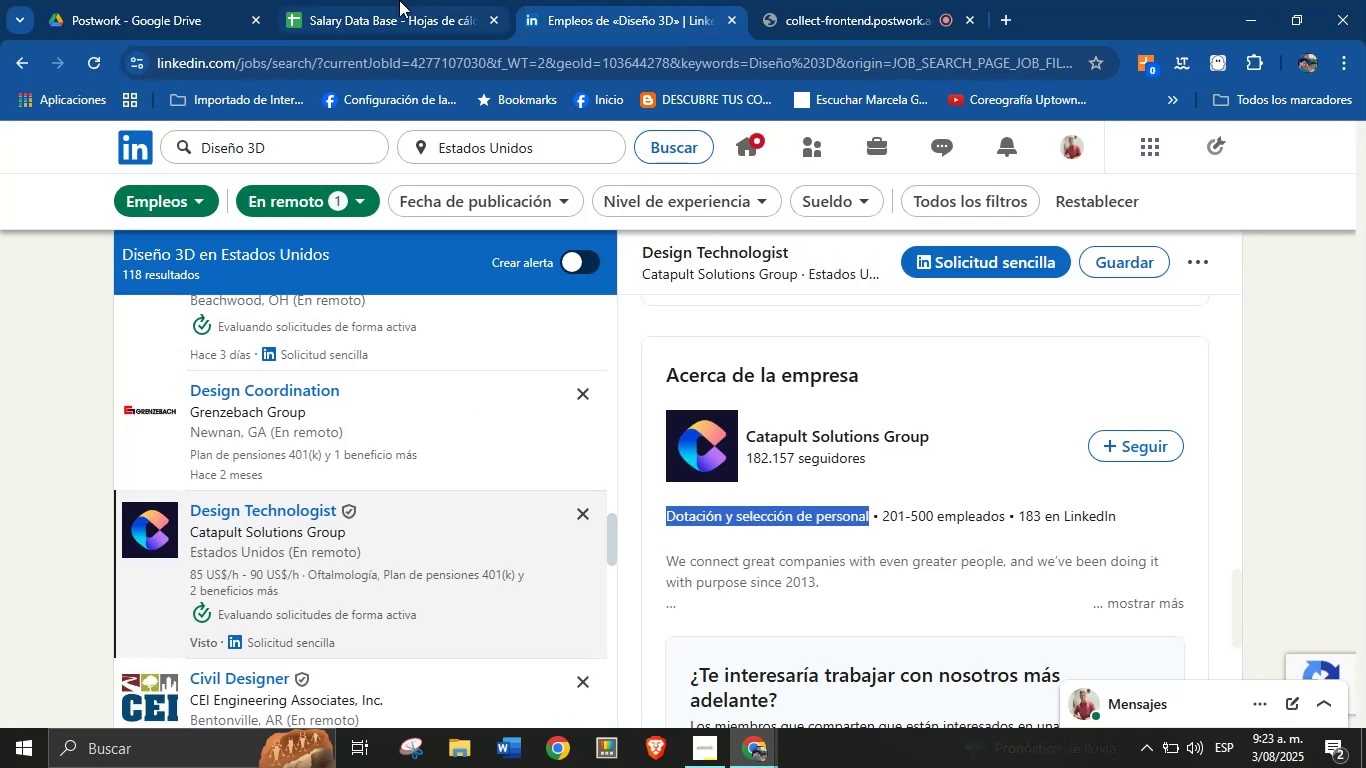 
left_click([395, 0])
 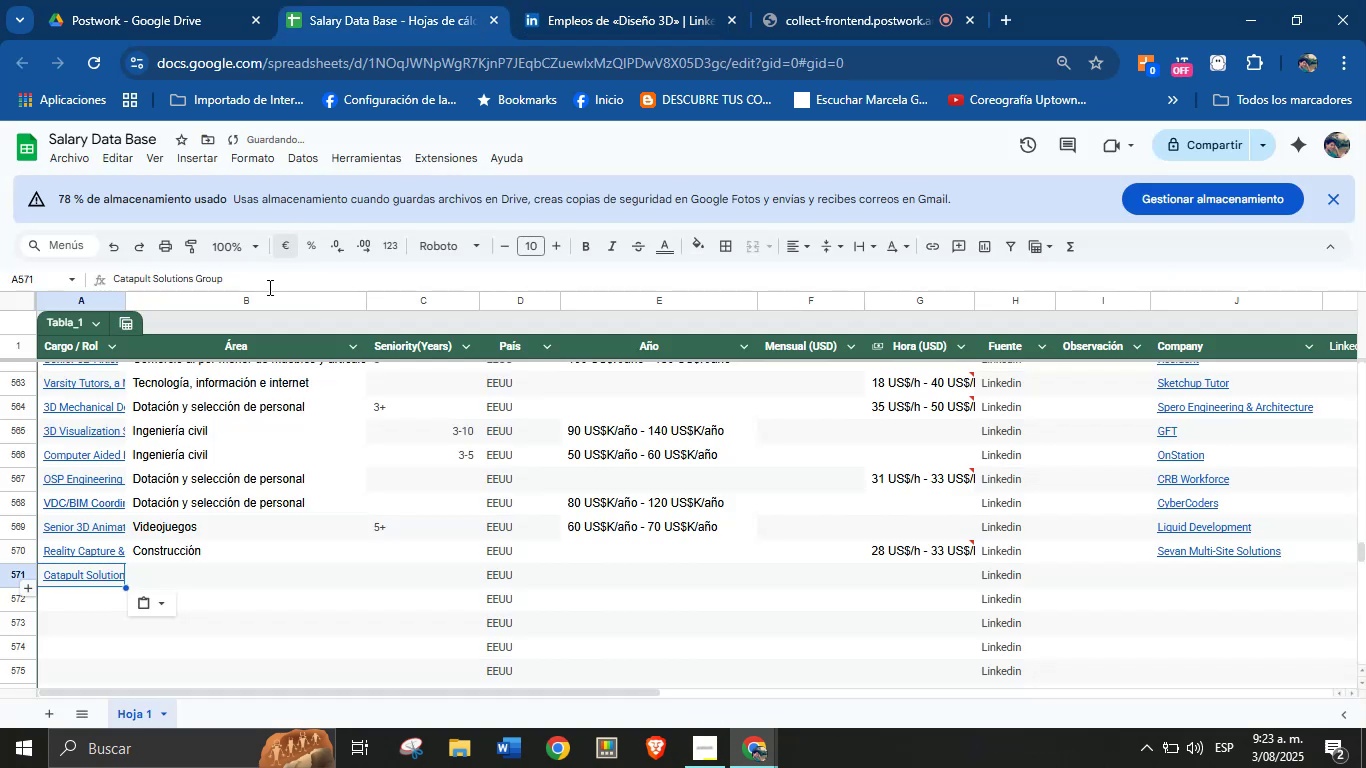 
key(Meta+MetaLeft)
 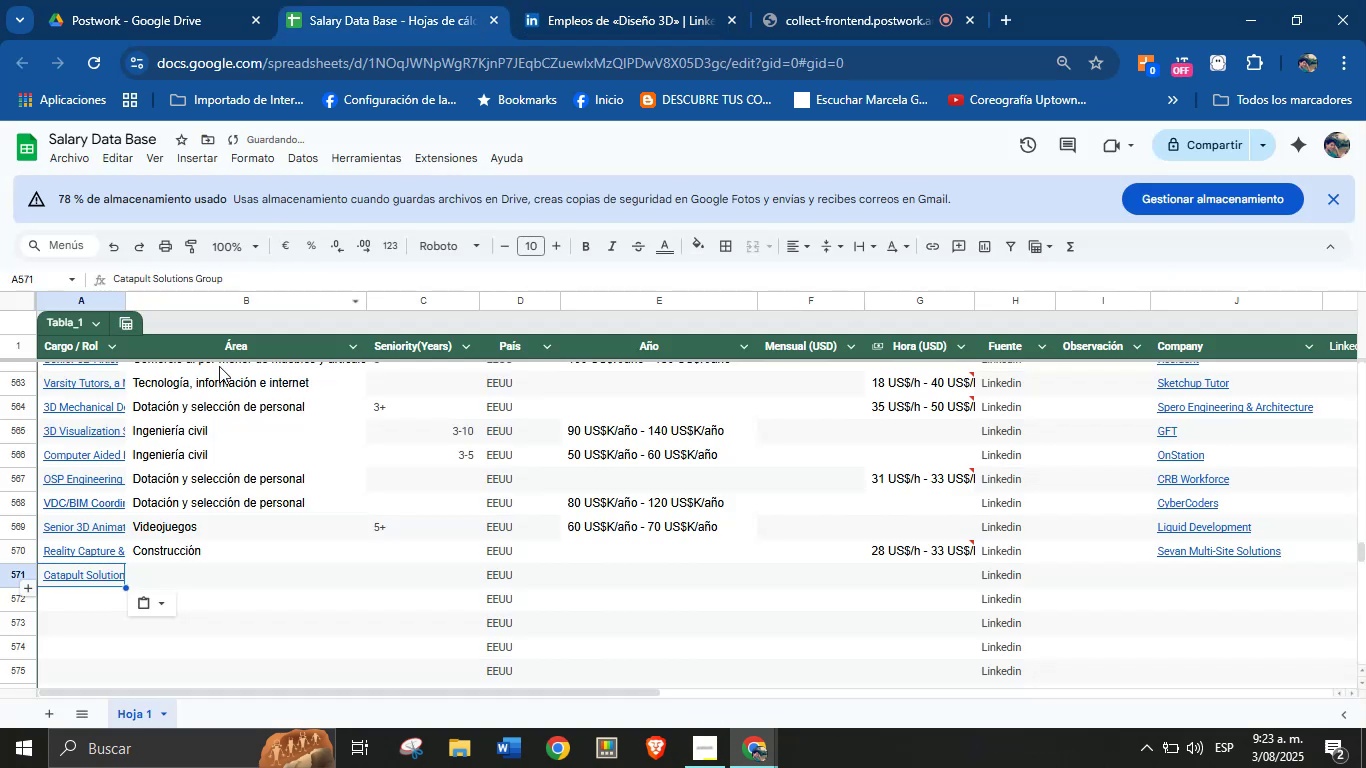 
key(Meta+MetaLeft)
 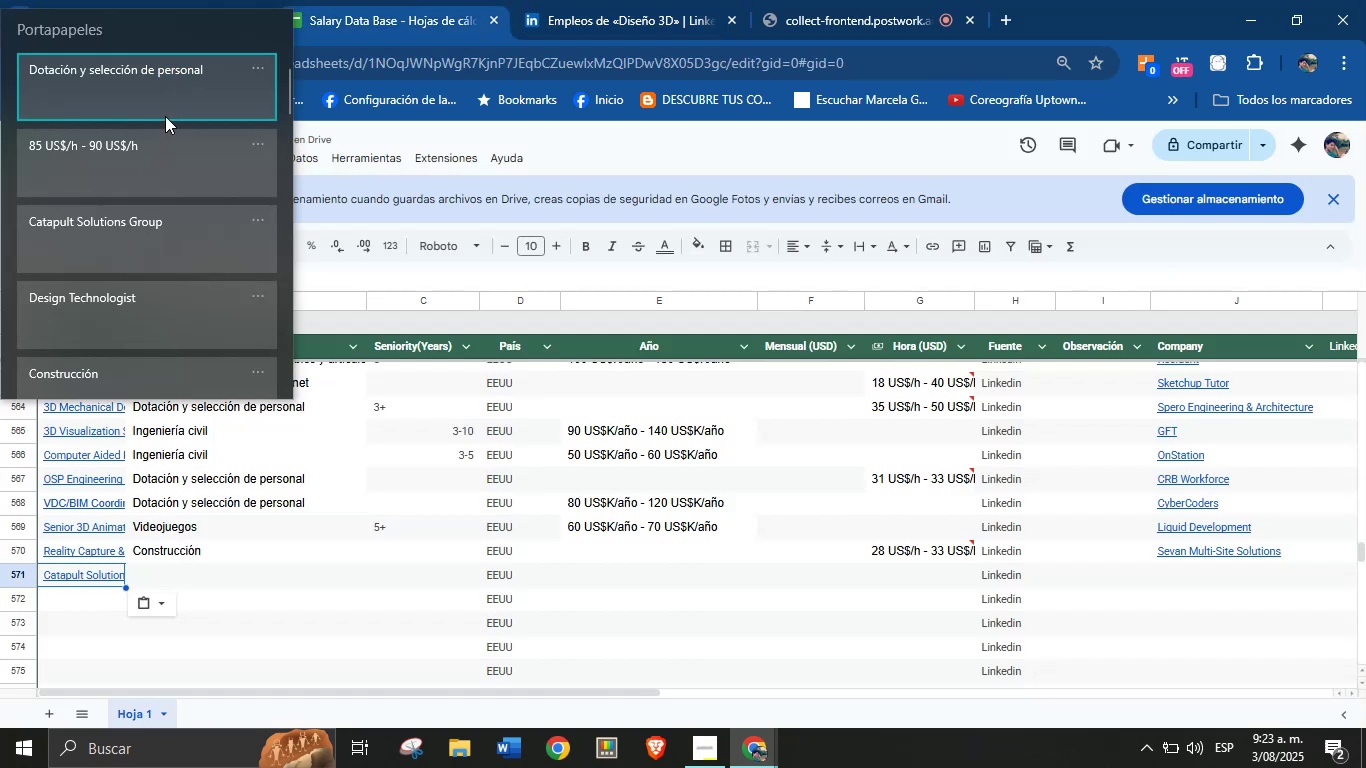 
left_click([138, 313])
 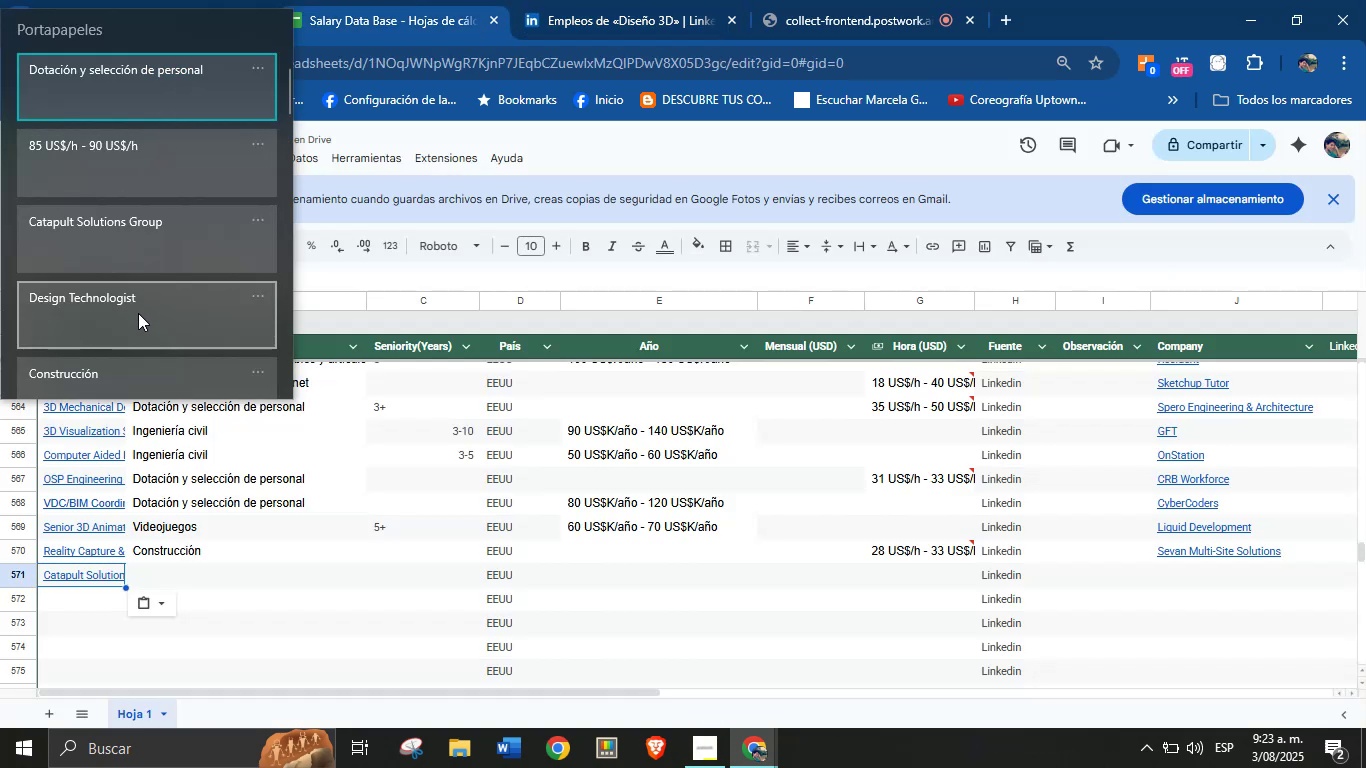 
key(Control+ControlLeft)
 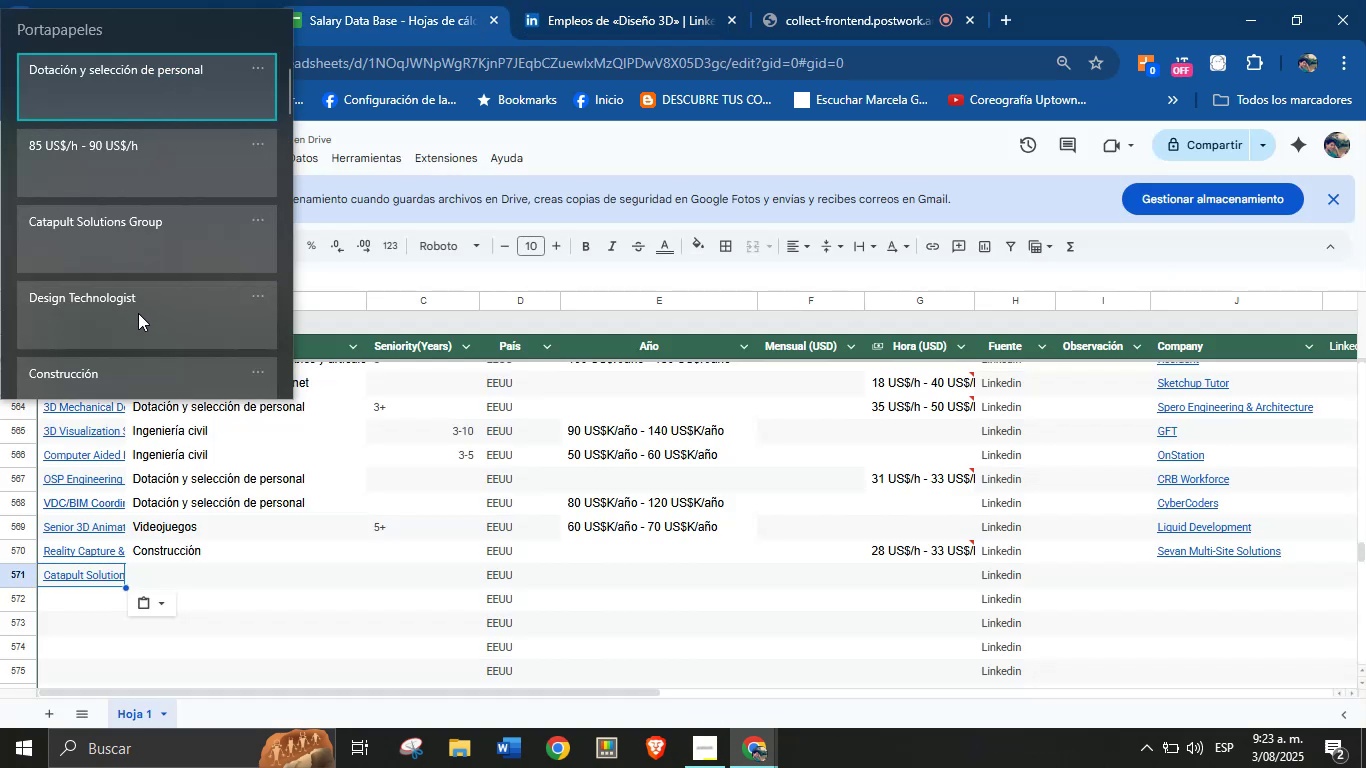 
key(Control+V)
 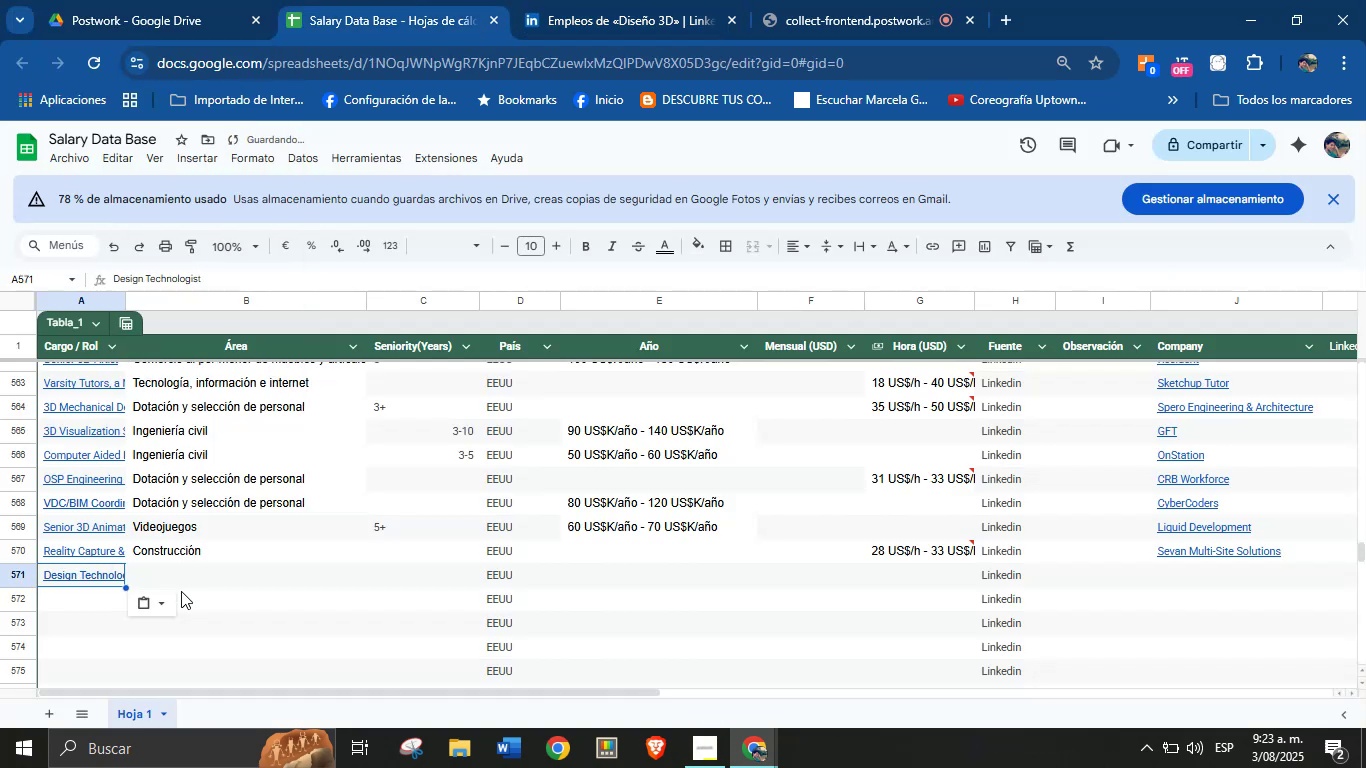 
left_click([181, 581])
 